 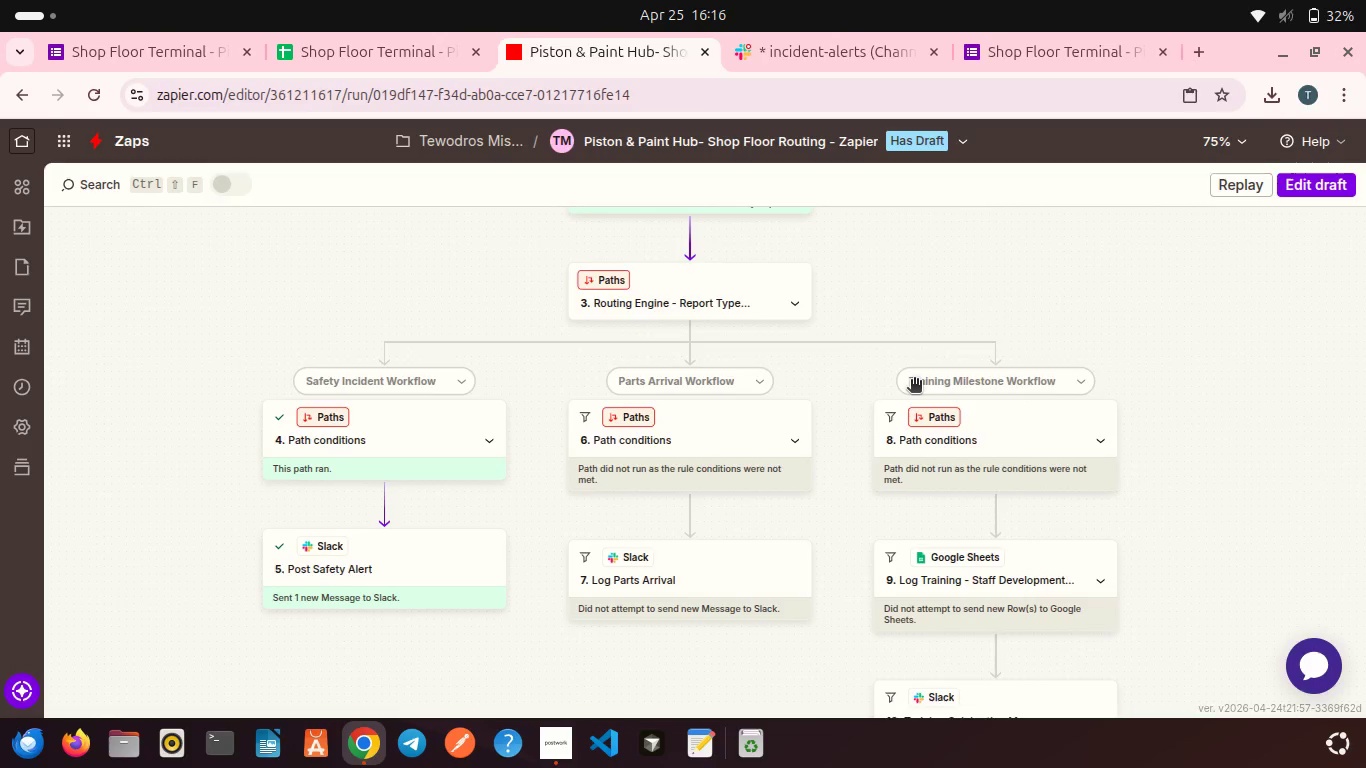 
scroll: coordinate [914, 381], scroll_direction: up, amount: 1.0
 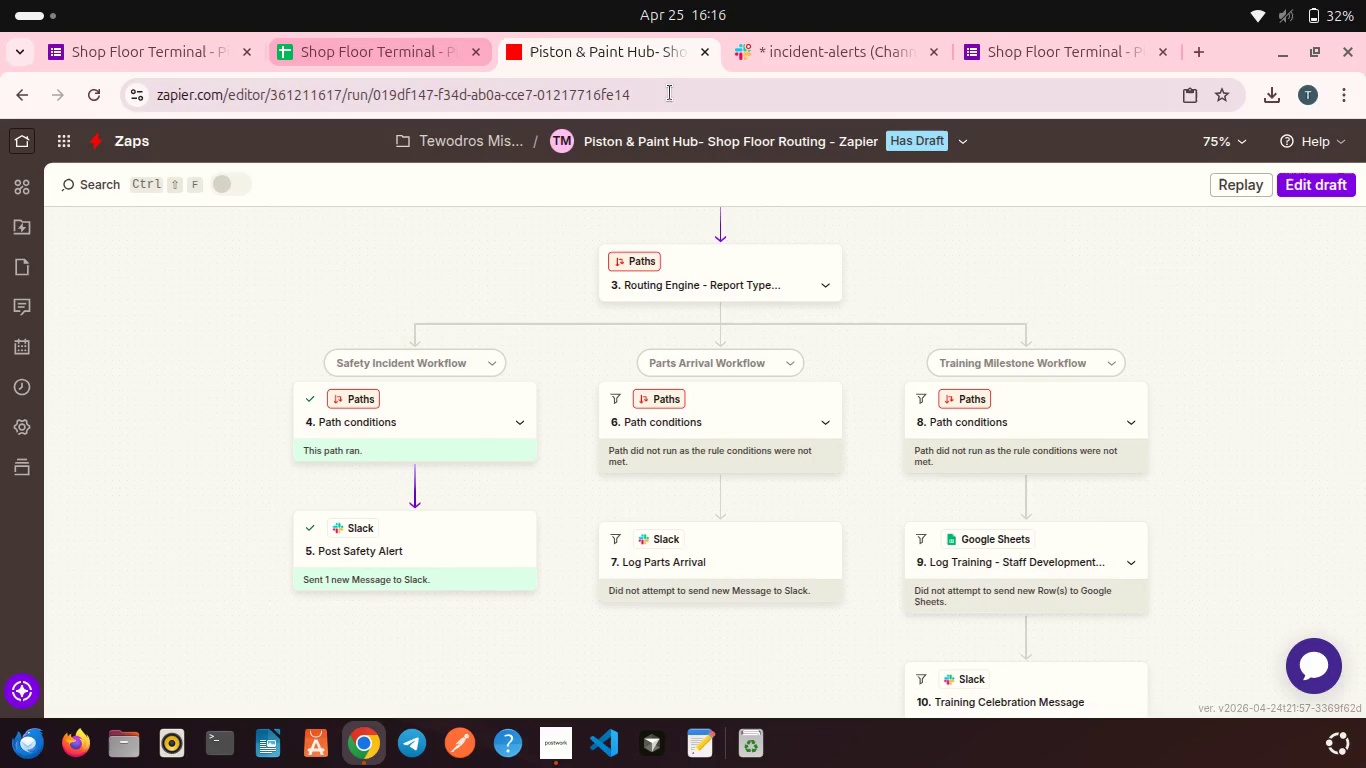 
left_click([993, 63])
 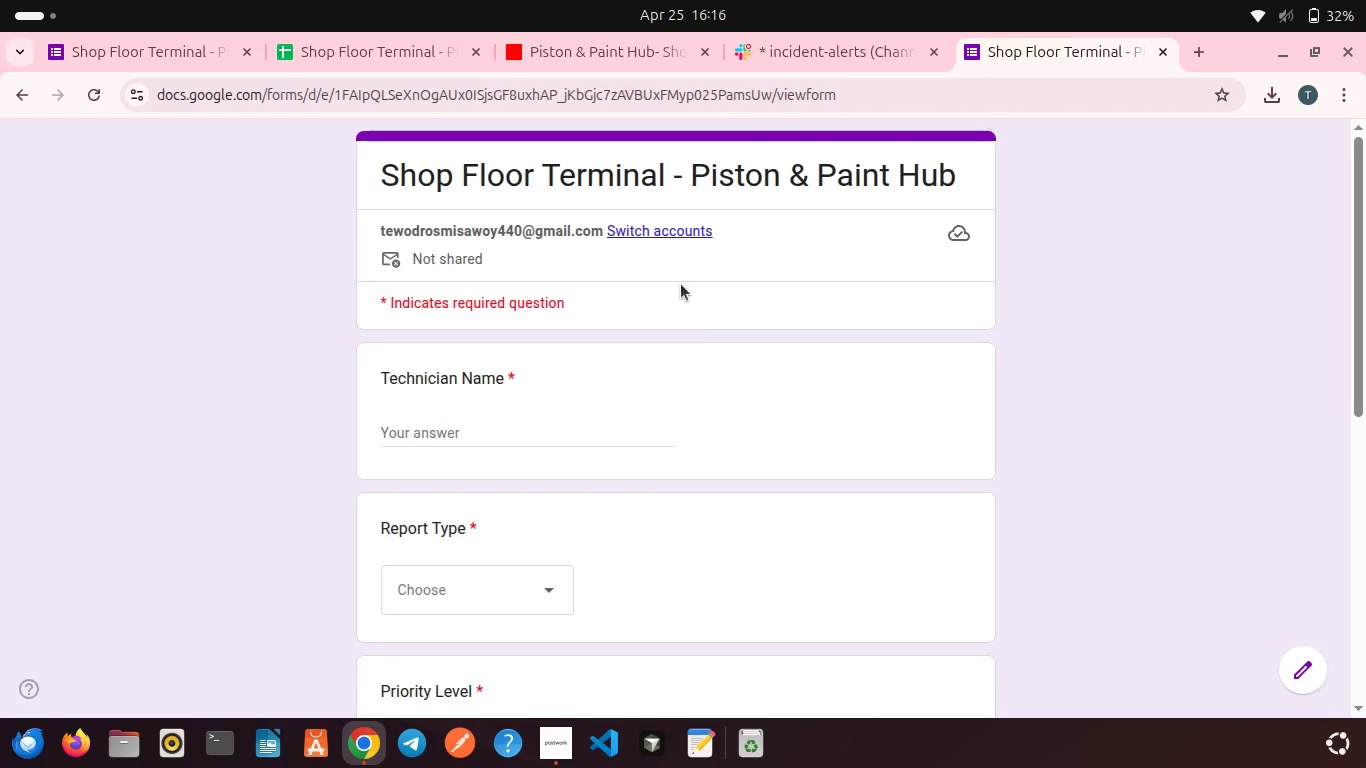 
scroll: coordinate [773, 240], scroll_direction: down, amount: 3.0
 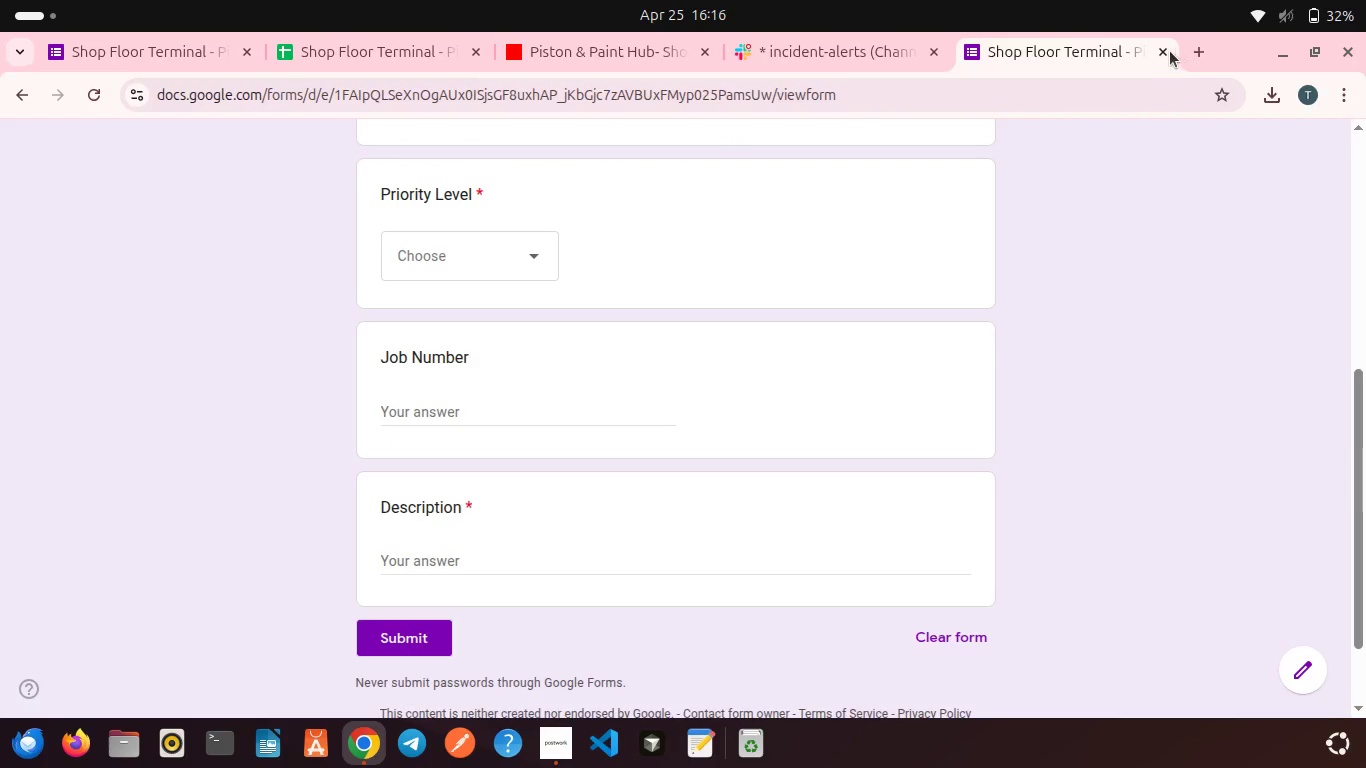 
left_click([1165, 50])
 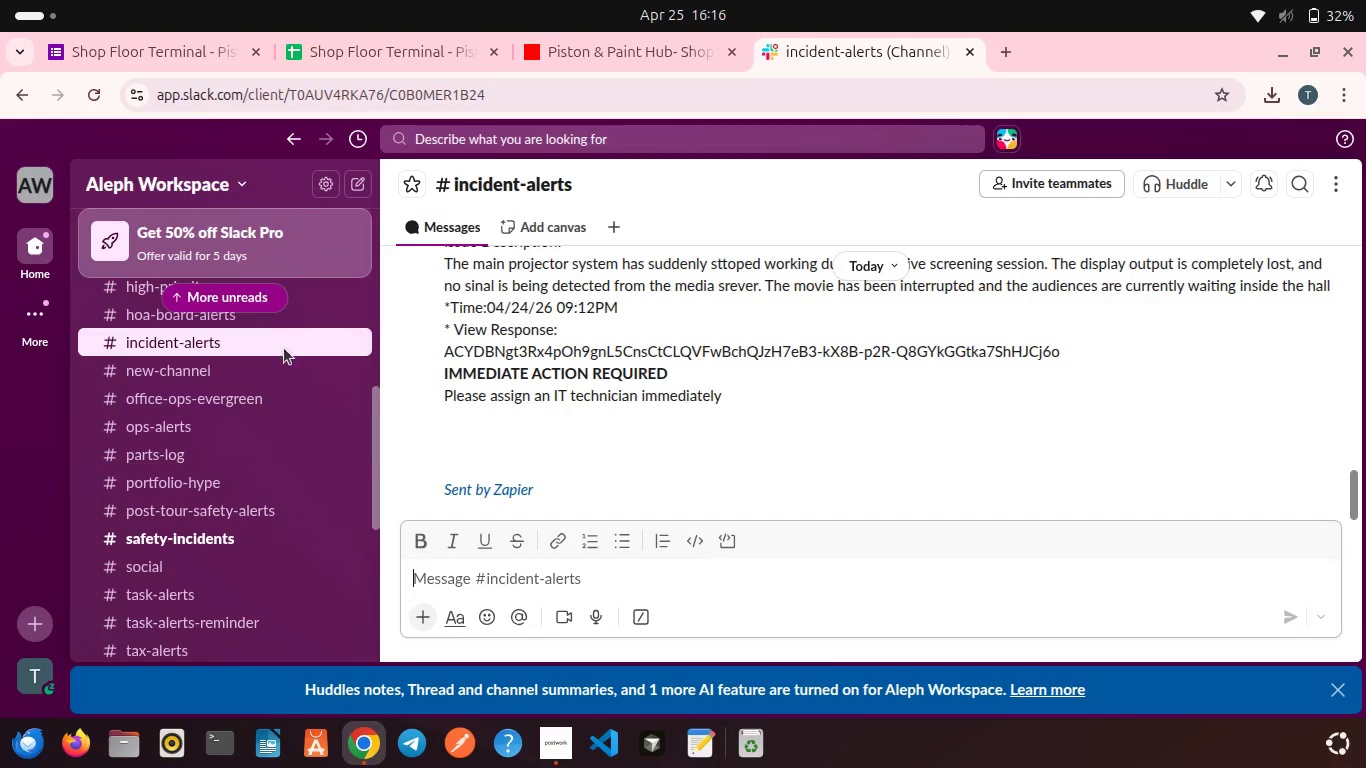 
left_click([175, 540])
 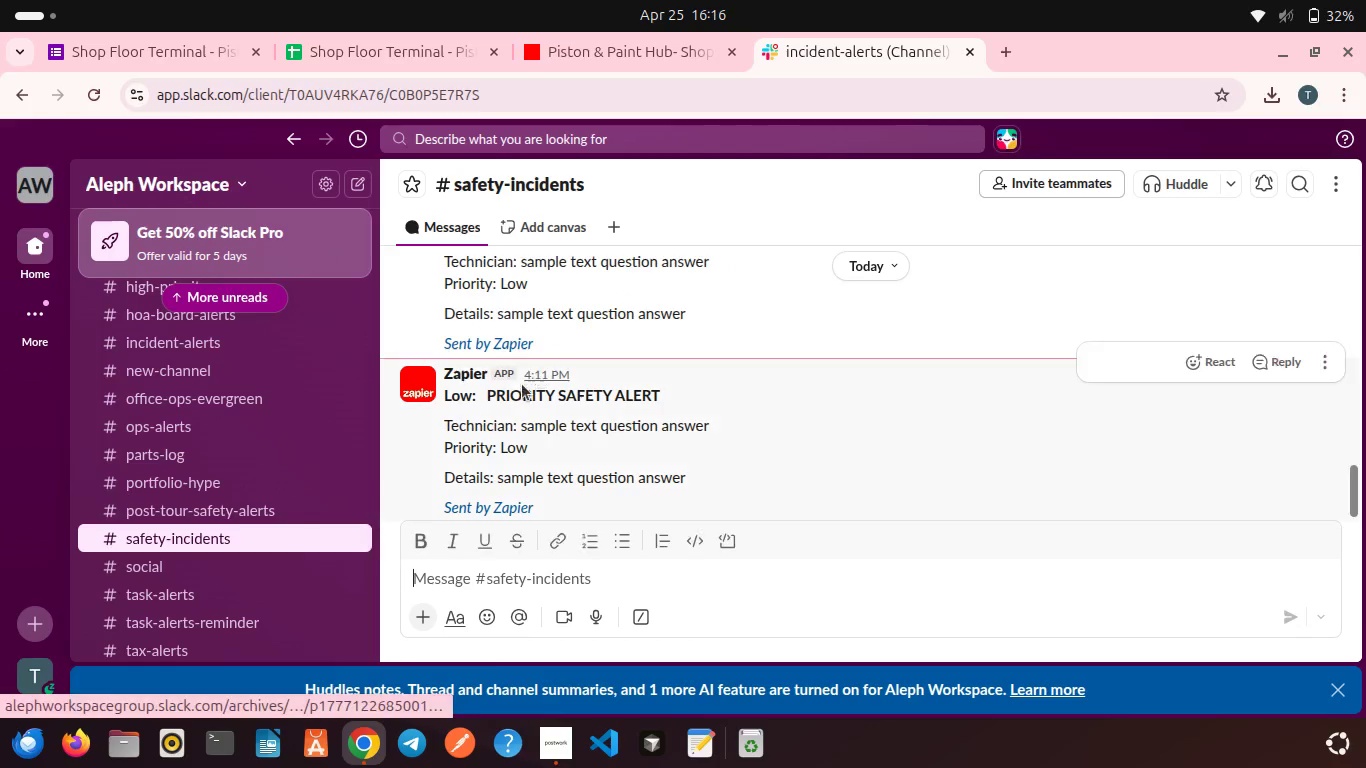 
scroll: coordinate [543, 401], scroll_direction: down, amount: 7.0
 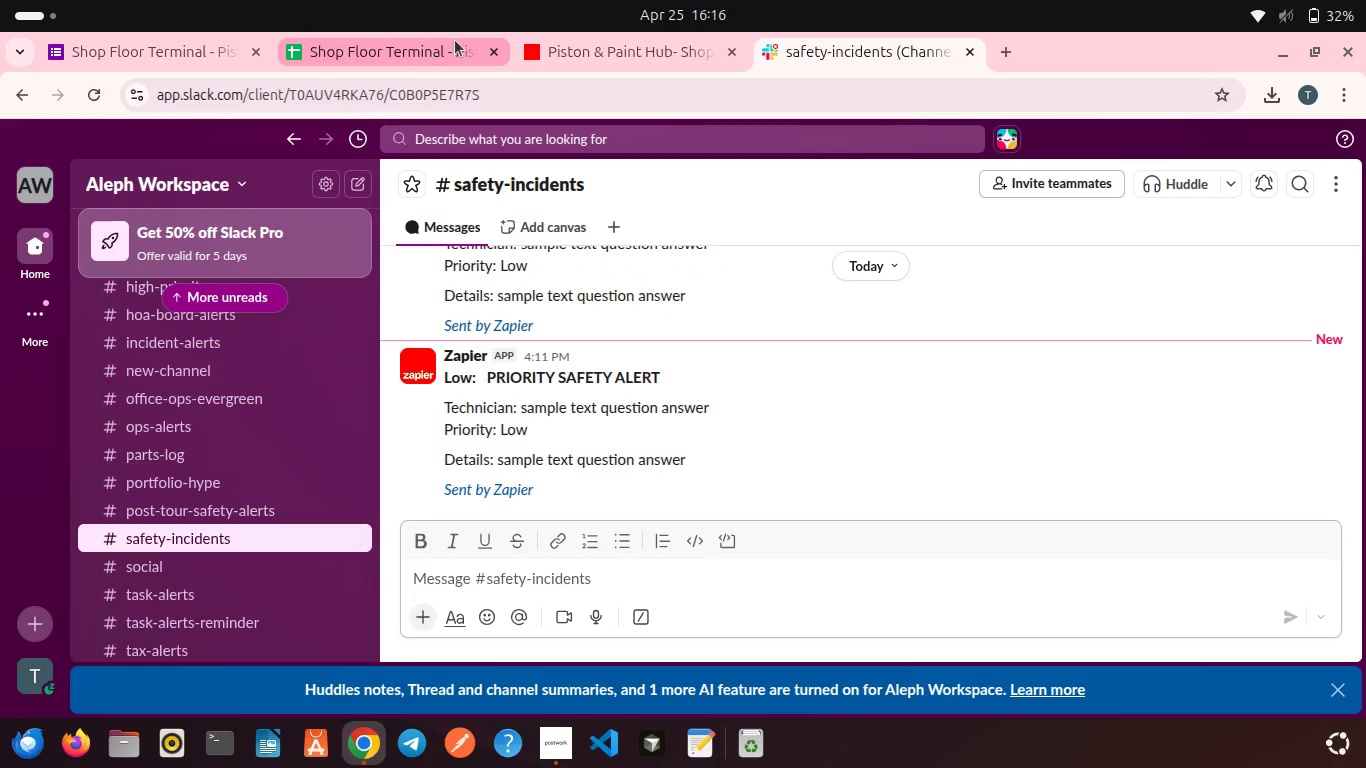 
left_click([582, 48])
 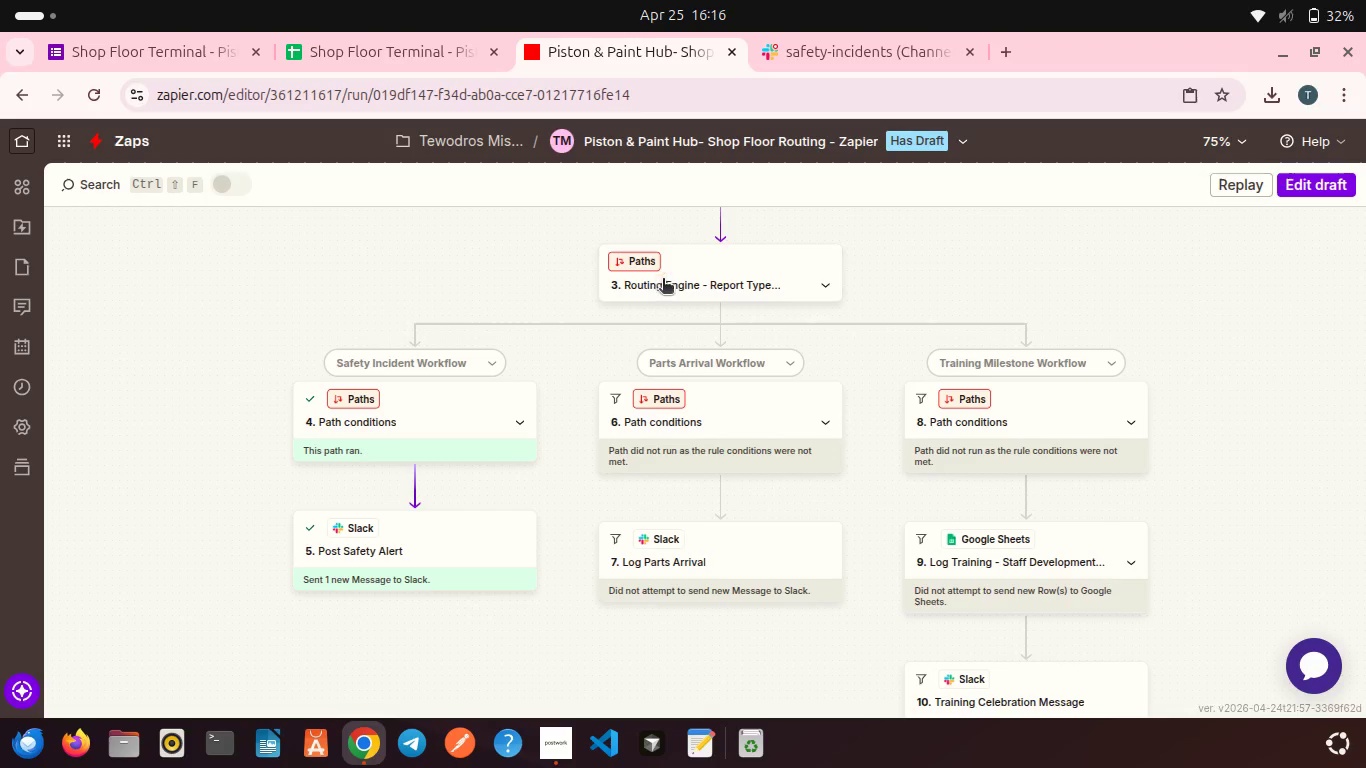 
scroll: coordinate [663, 280], scroll_direction: up, amount: 4.0
 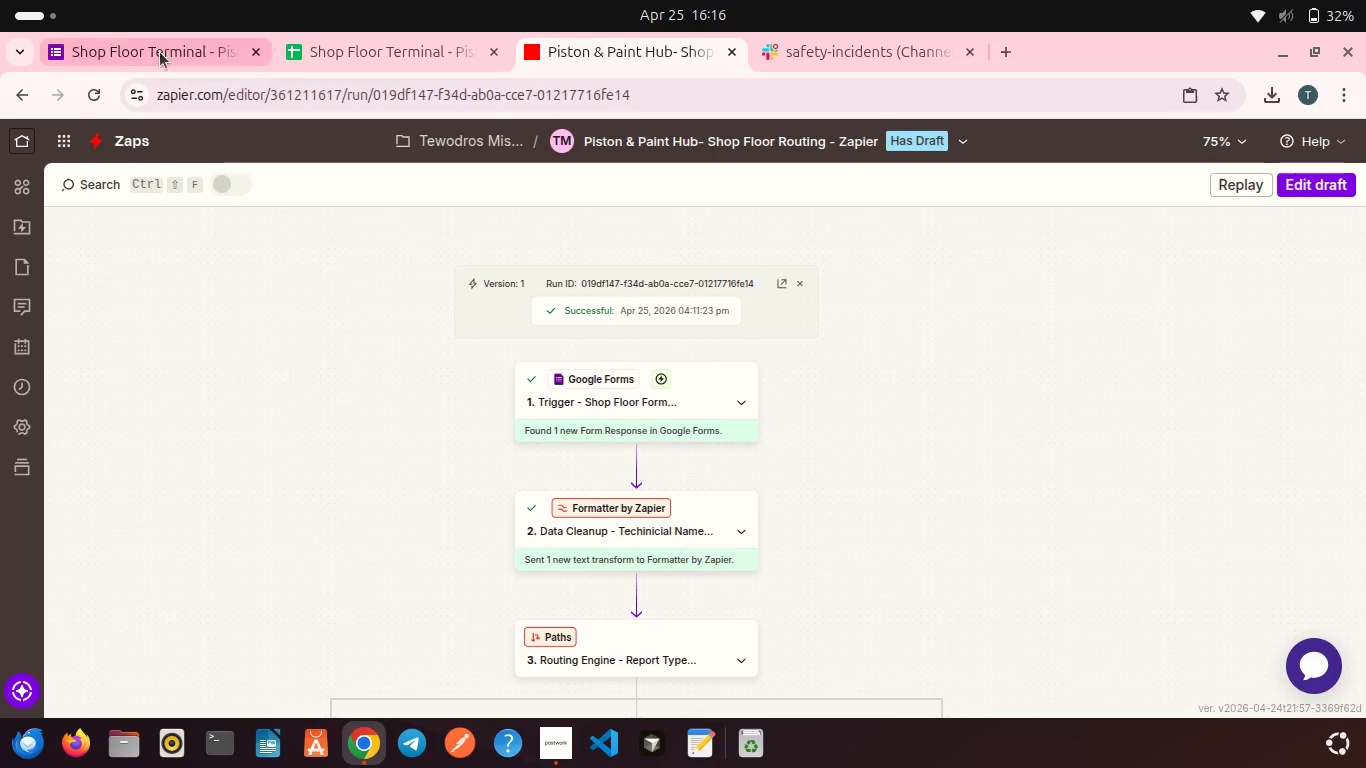 
left_click([161, 53])
 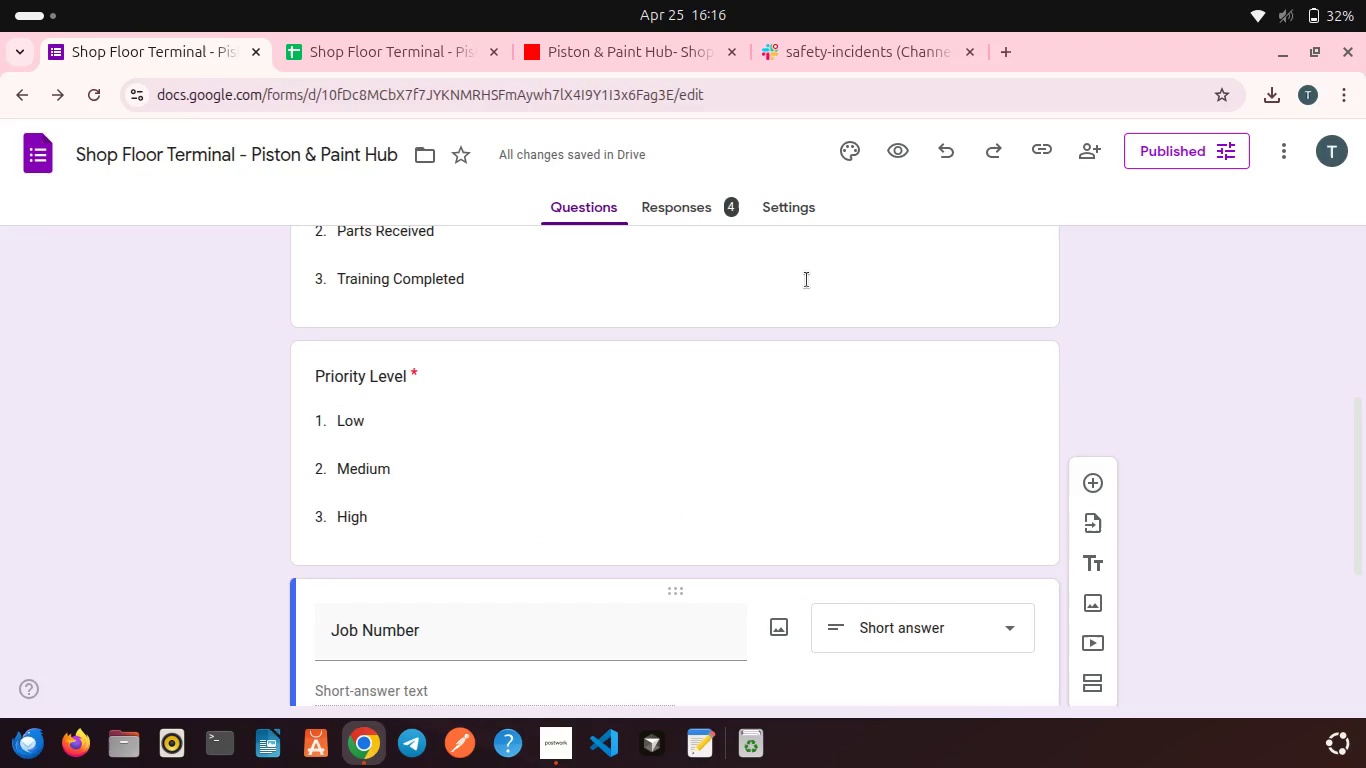 
scroll: coordinate [807, 280], scroll_direction: up, amount: 13.0
 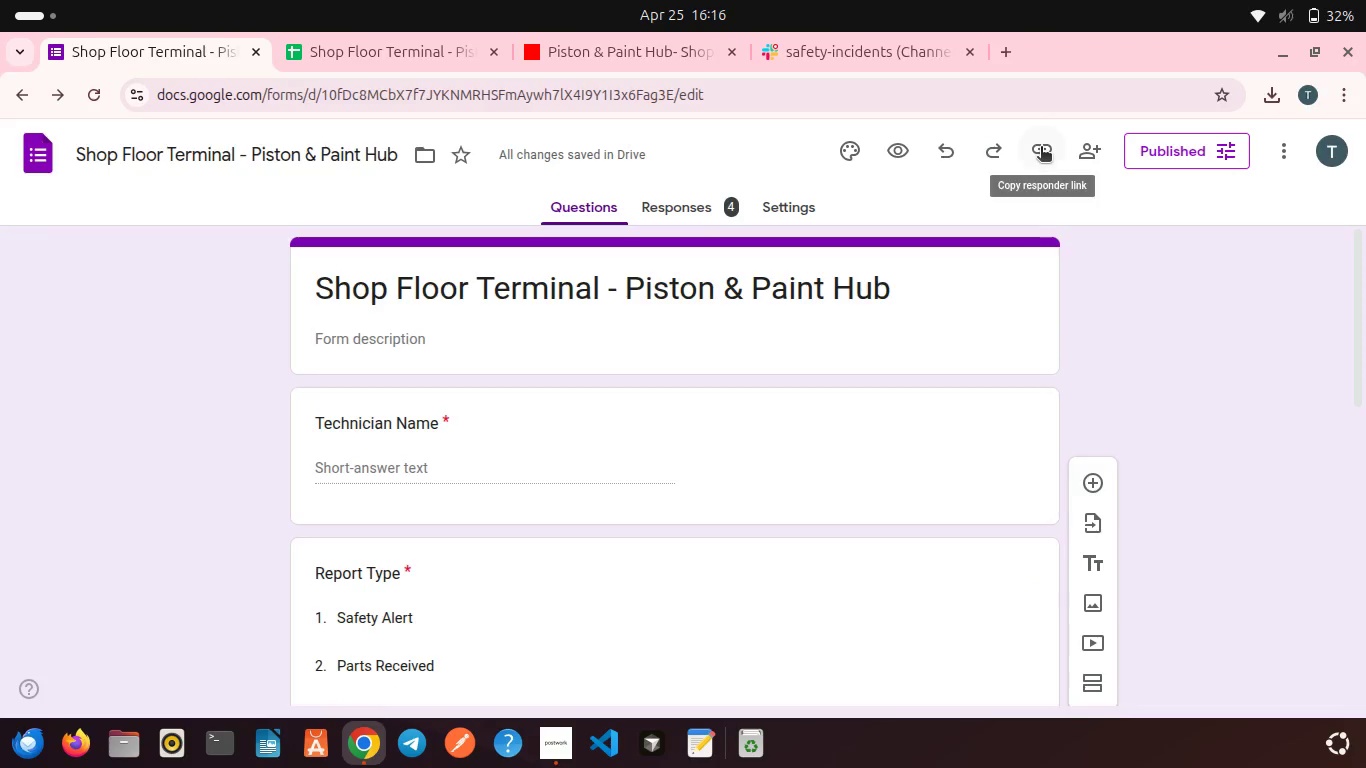 
left_click([1041, 148])
 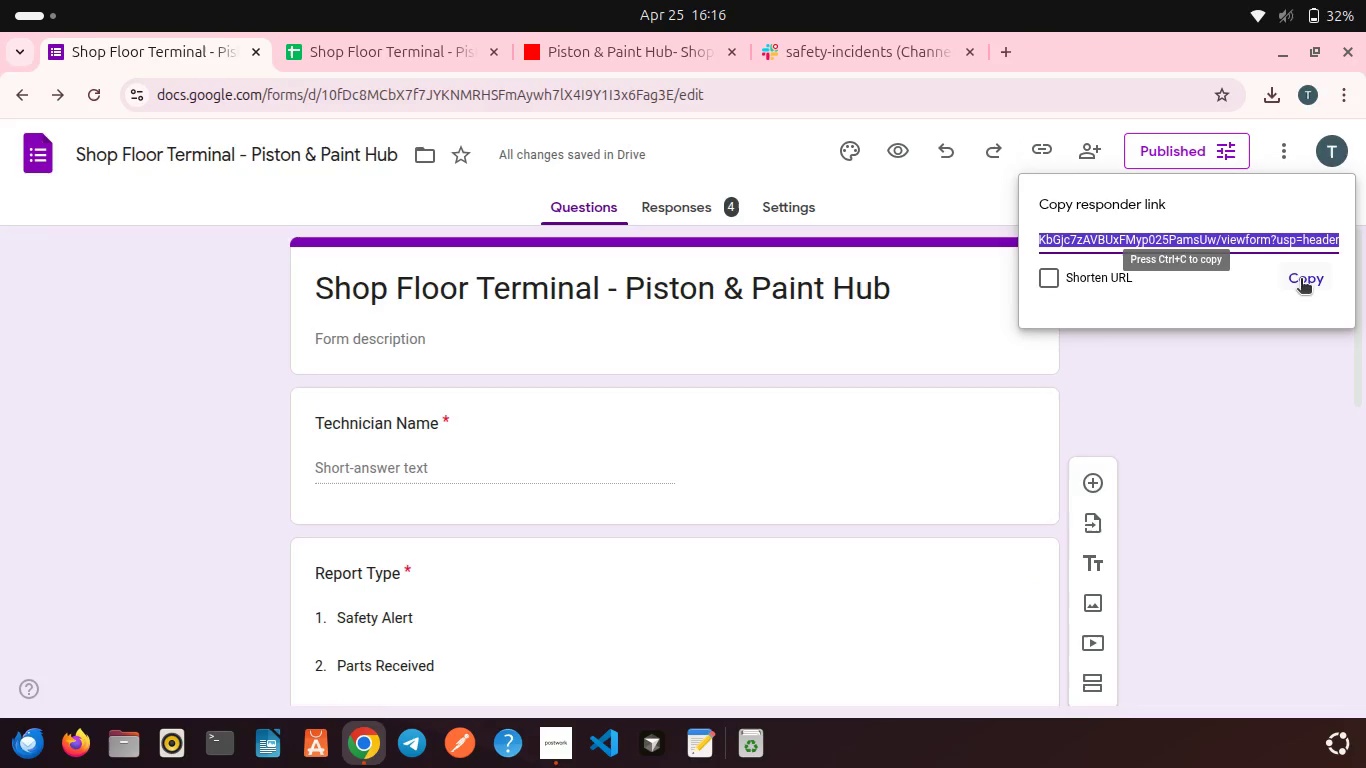 
left_click([1323, 282])
 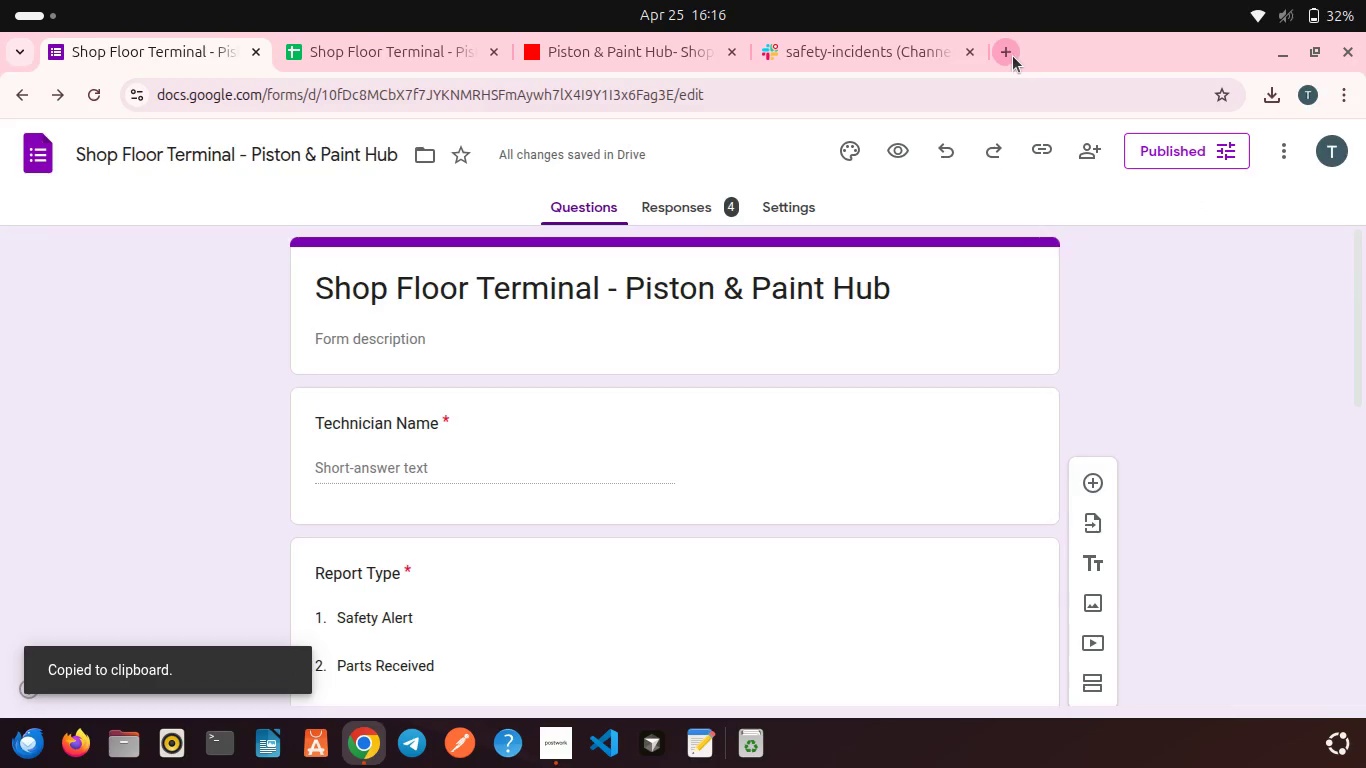 
left_click([1010, 54])
 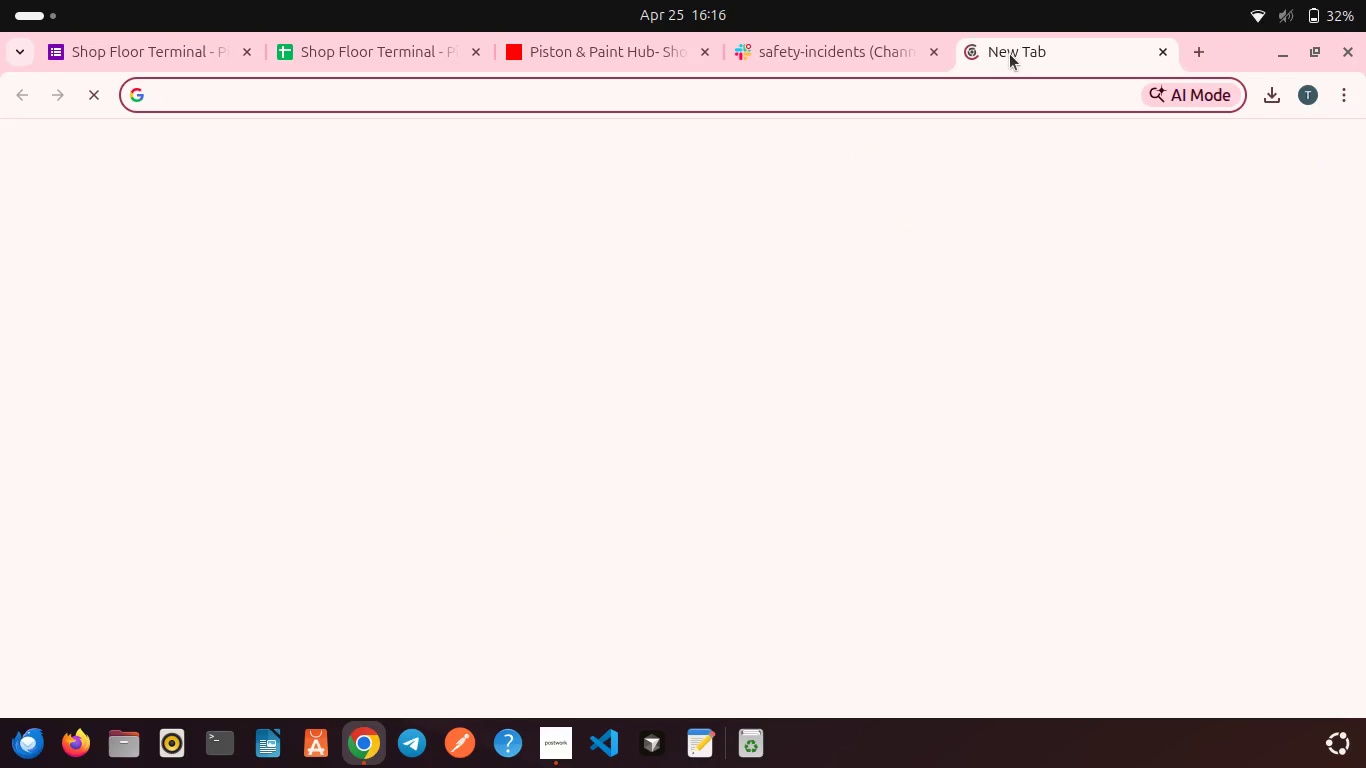 
key(Control+ControlLeft)
 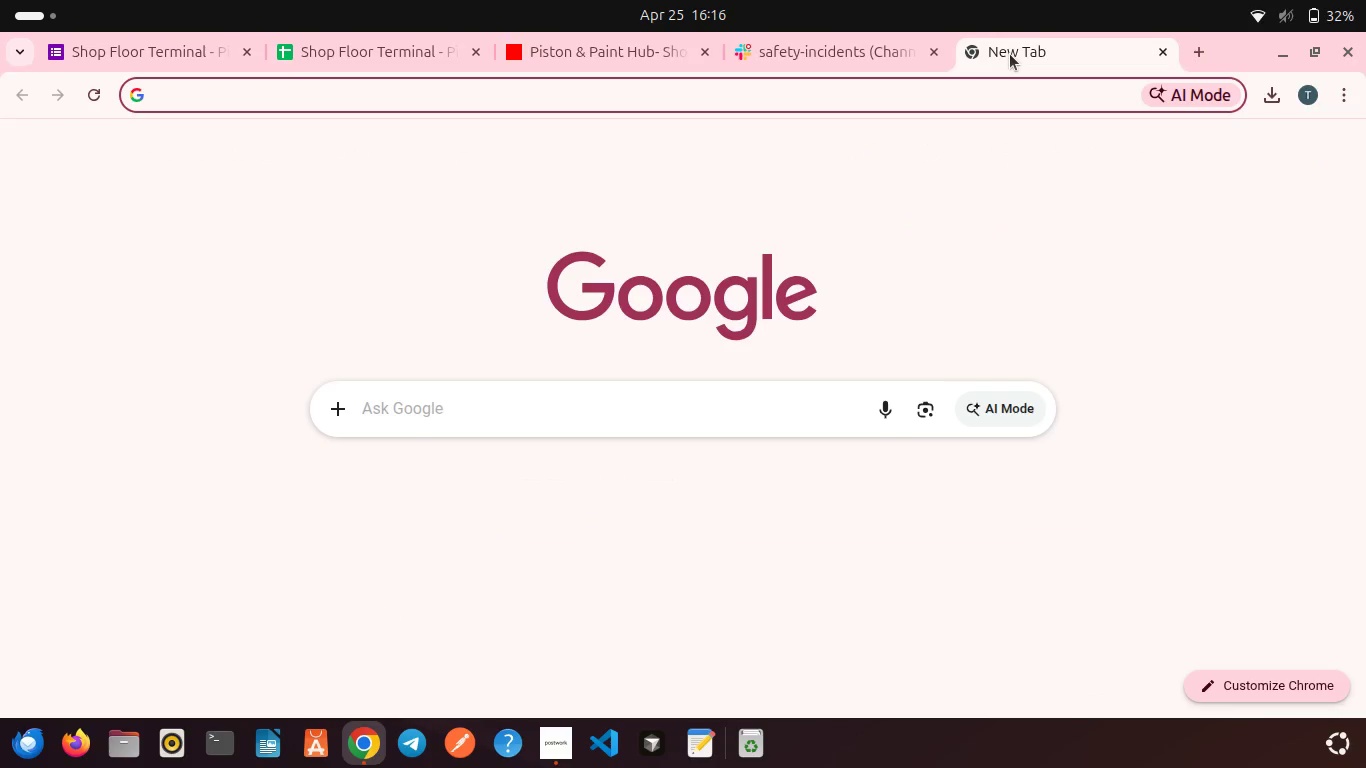 
key(Control+V)
 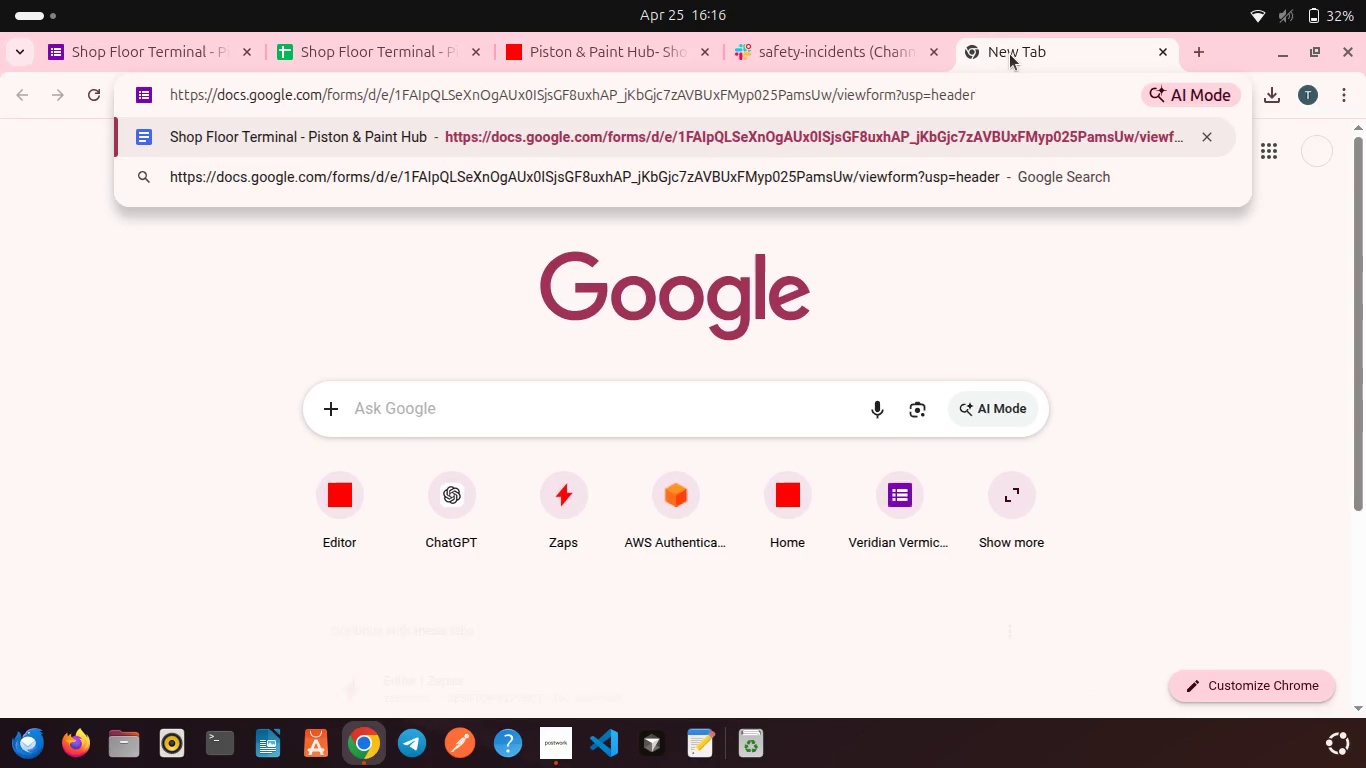 
key(Enter)
 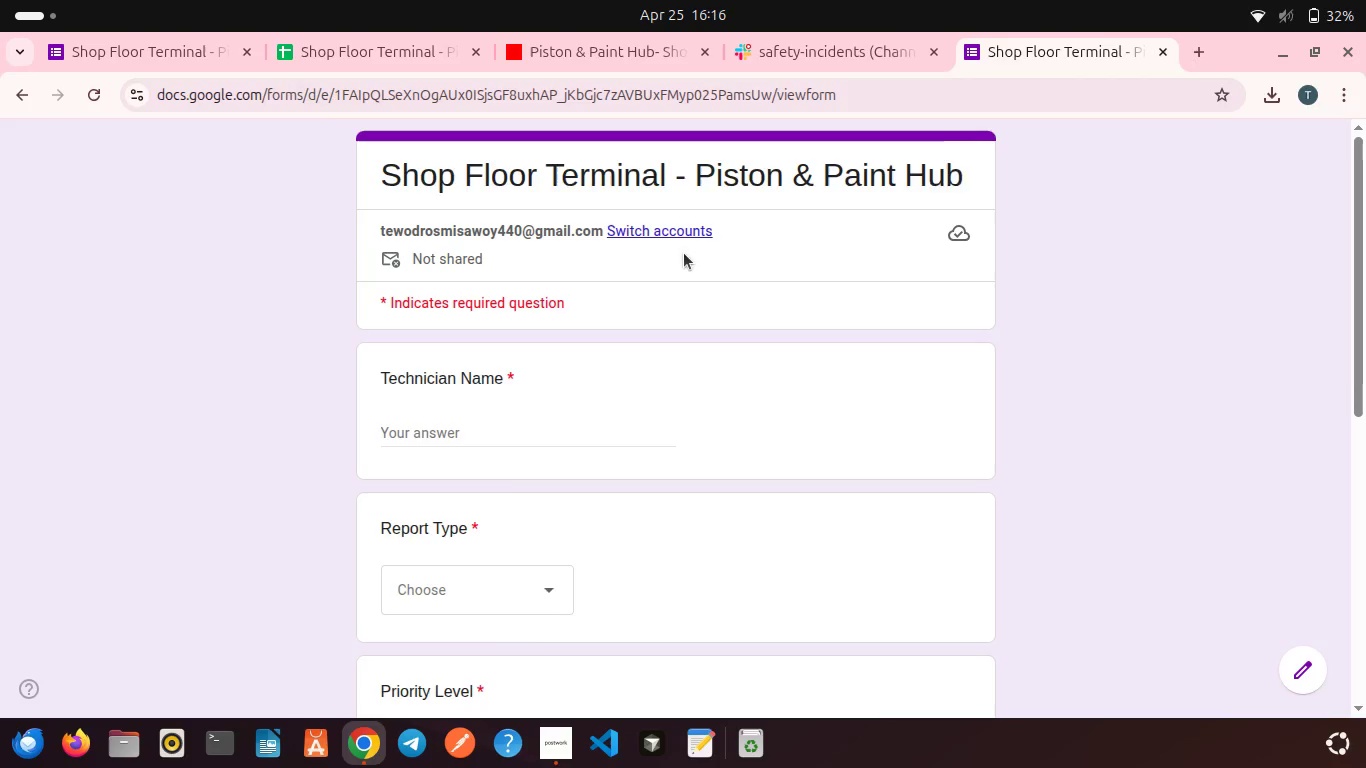 
left_click([412, 443])
 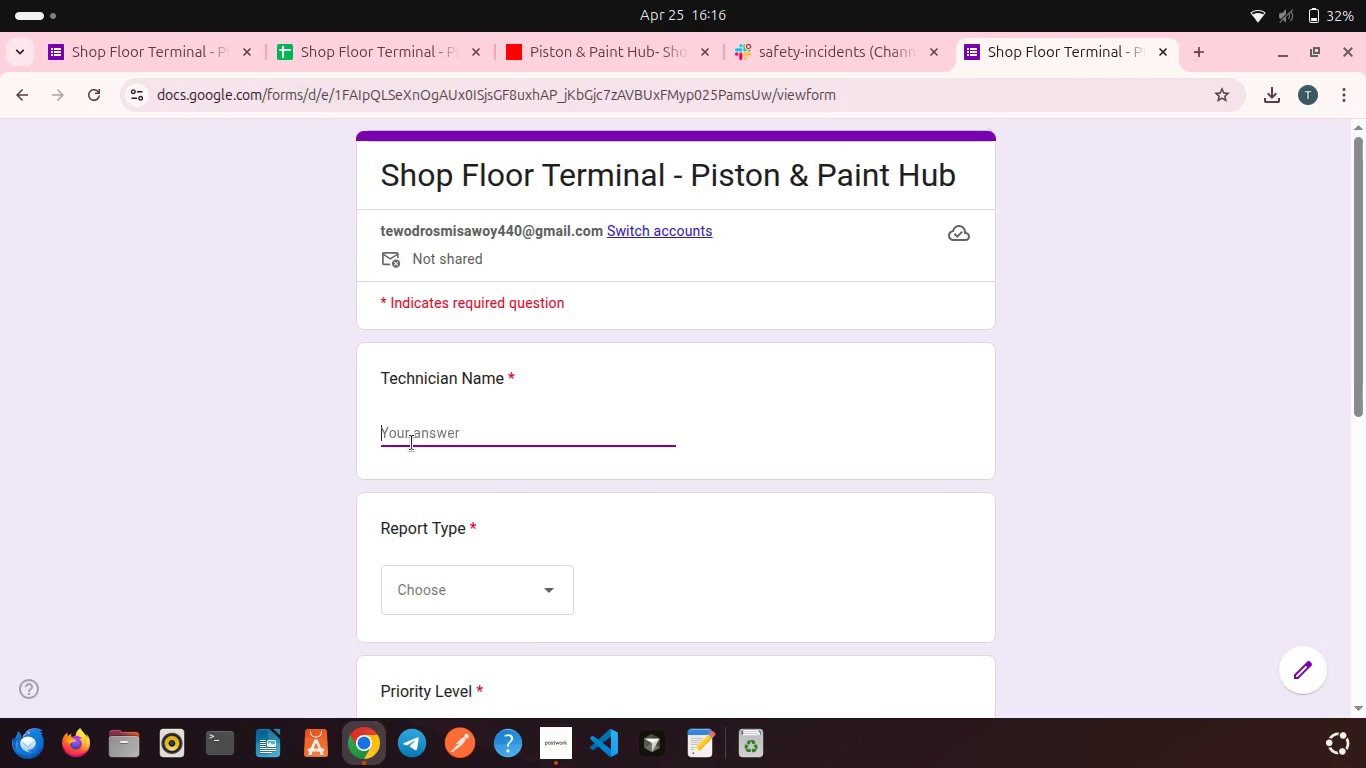 
type(Alem Gormas)
 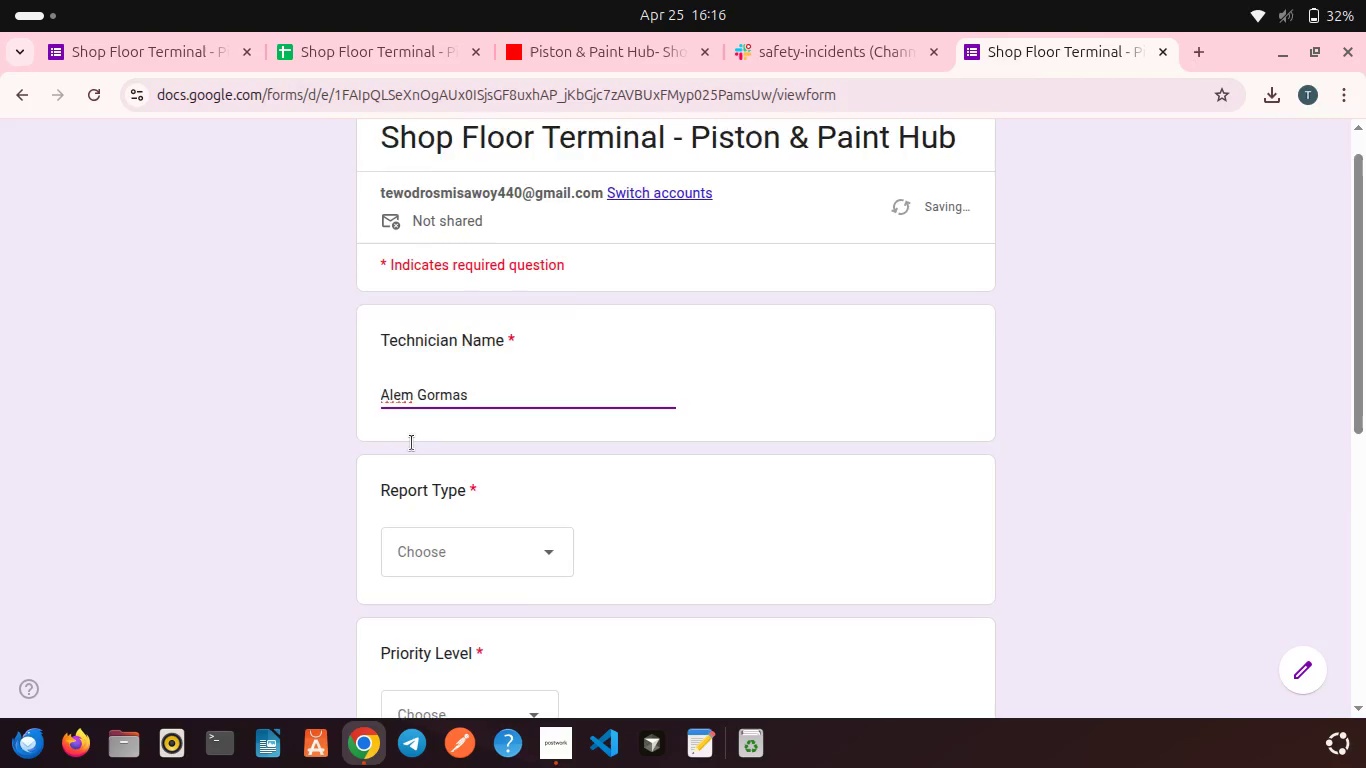 
scroll: coordinate [412, 443], scroll_direction: down, amount: 1.0
 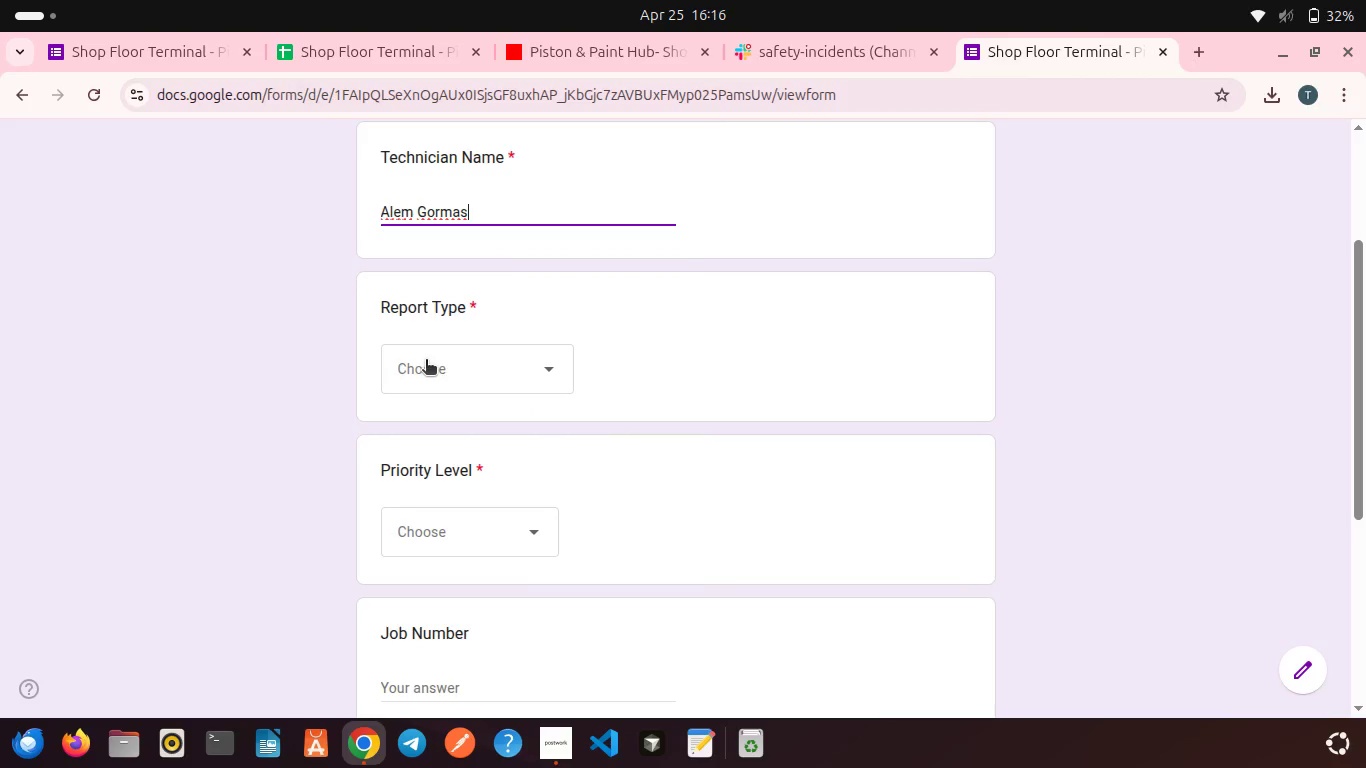 
left_click([426, 361])
 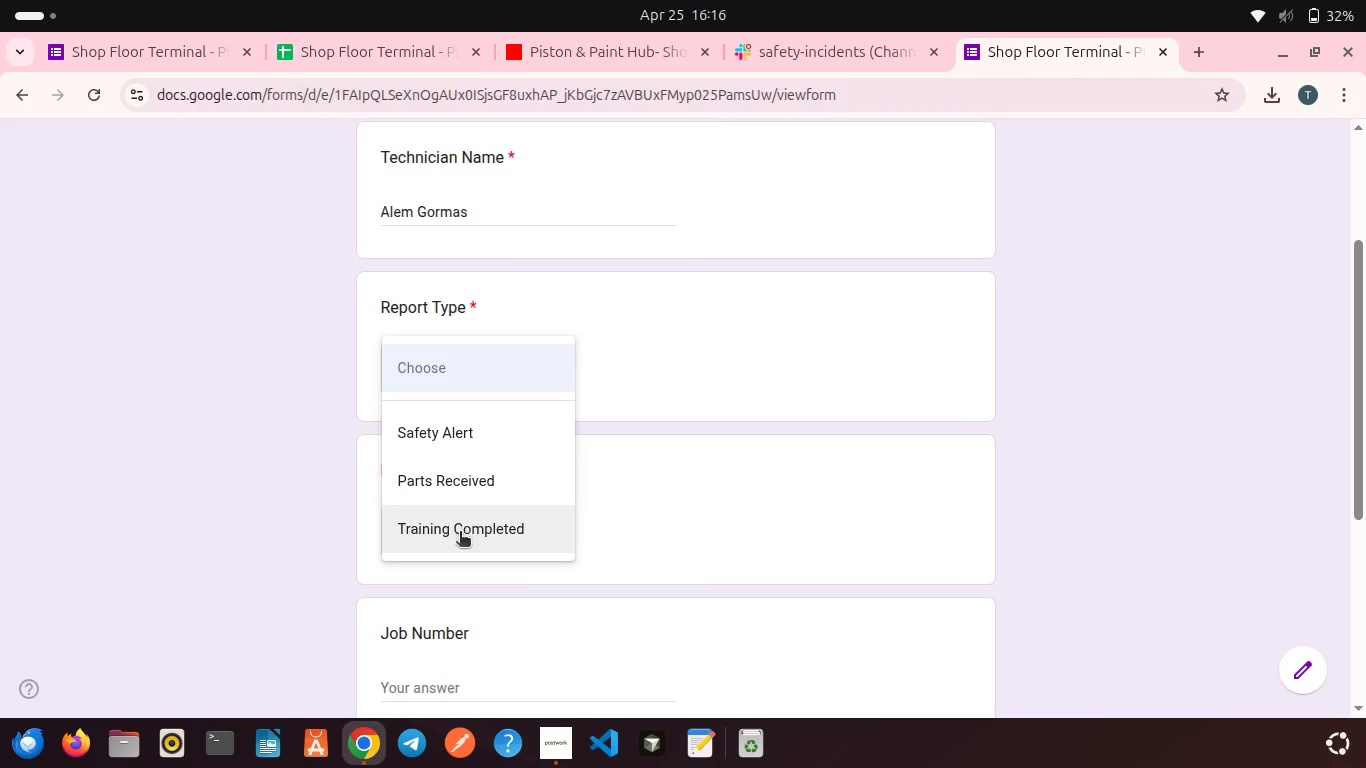 
left_click([460, 542])
 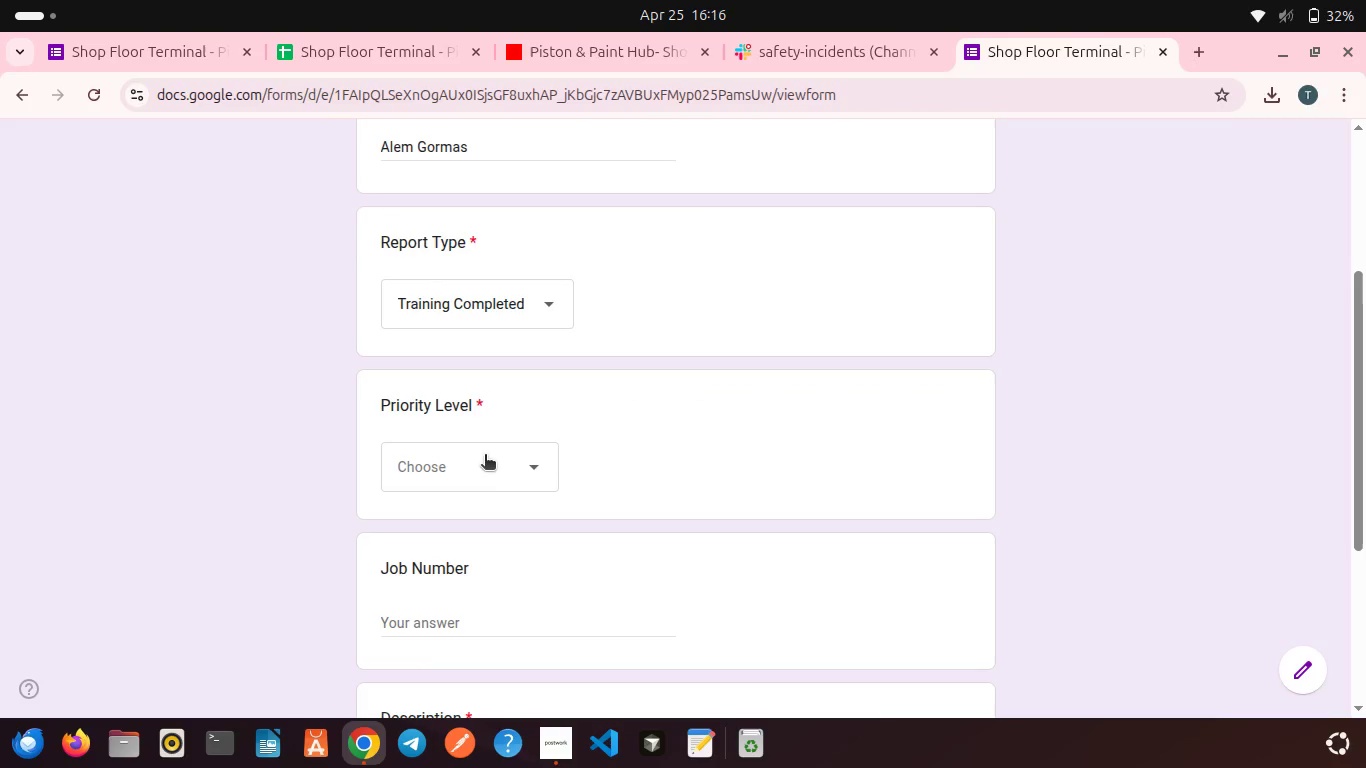 
left_click([485, 465])
 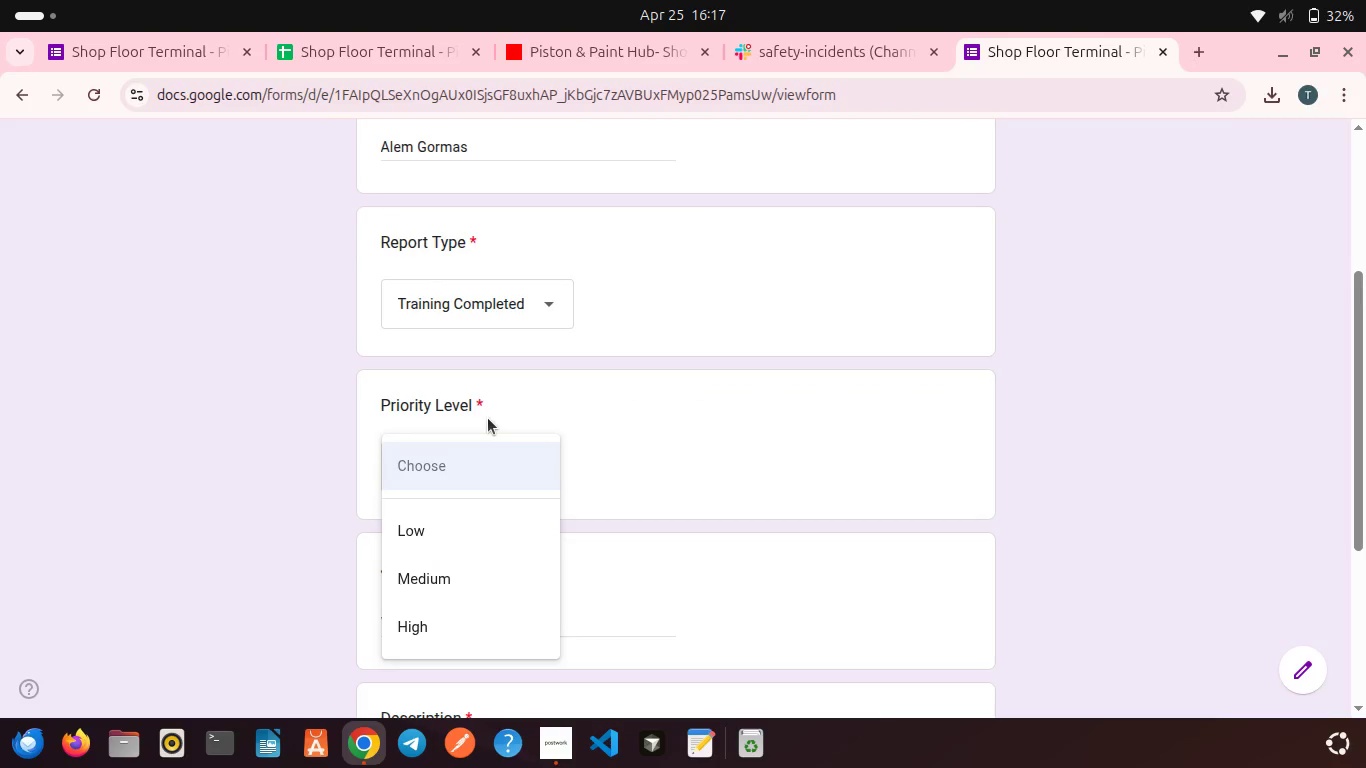 
scroll: coordinate [488, 418], scroll_direction: down, amount: 2.0
 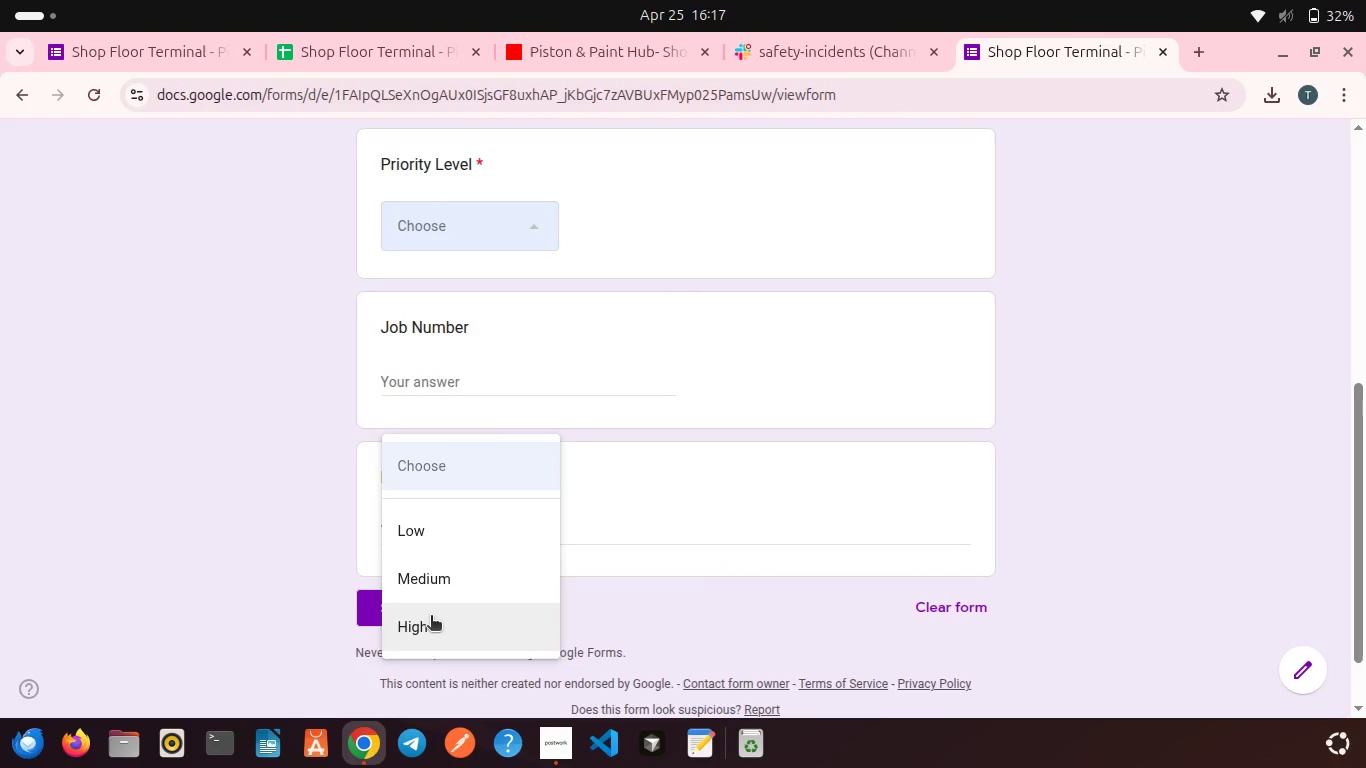 
left_click([431, 617])
 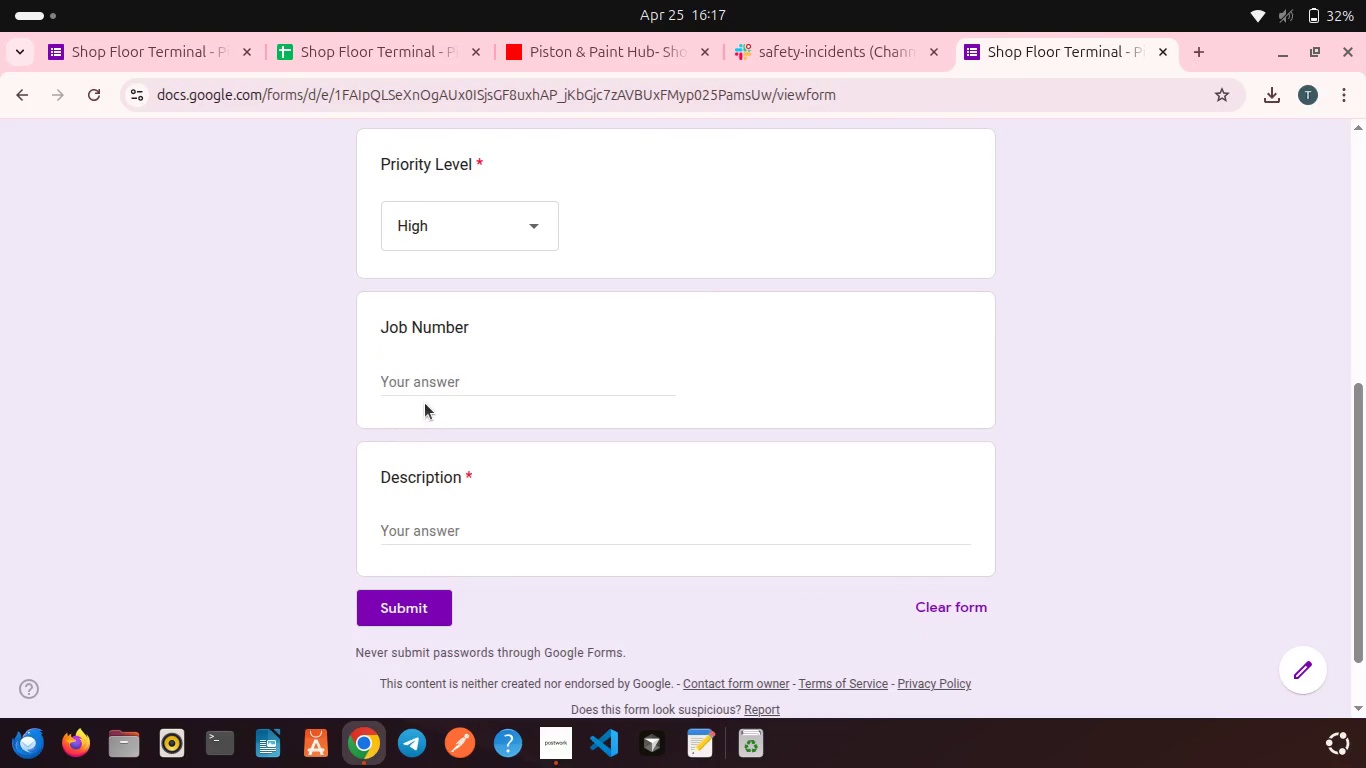 
left_click([413, 381])
 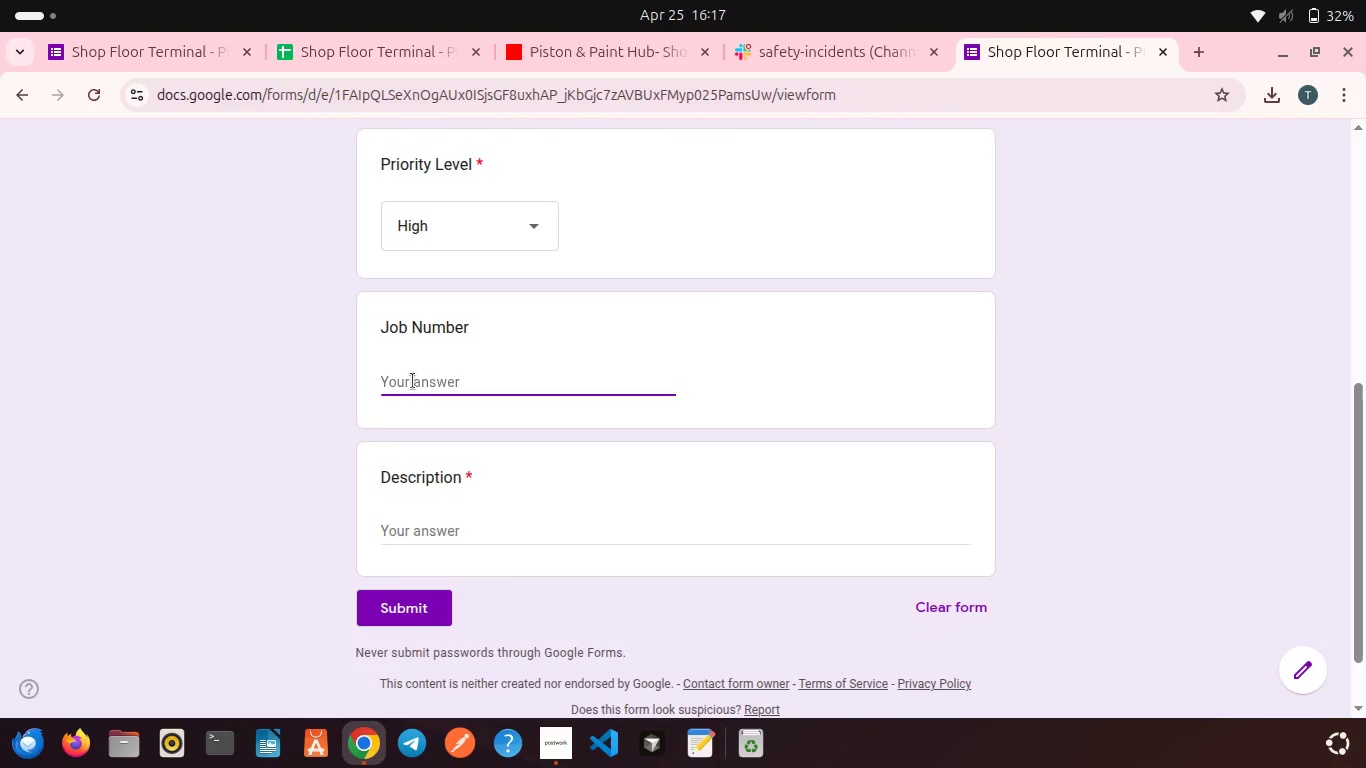 
scroll: coordinate [413, 381], scroll_direction: down, amount: 1.0
 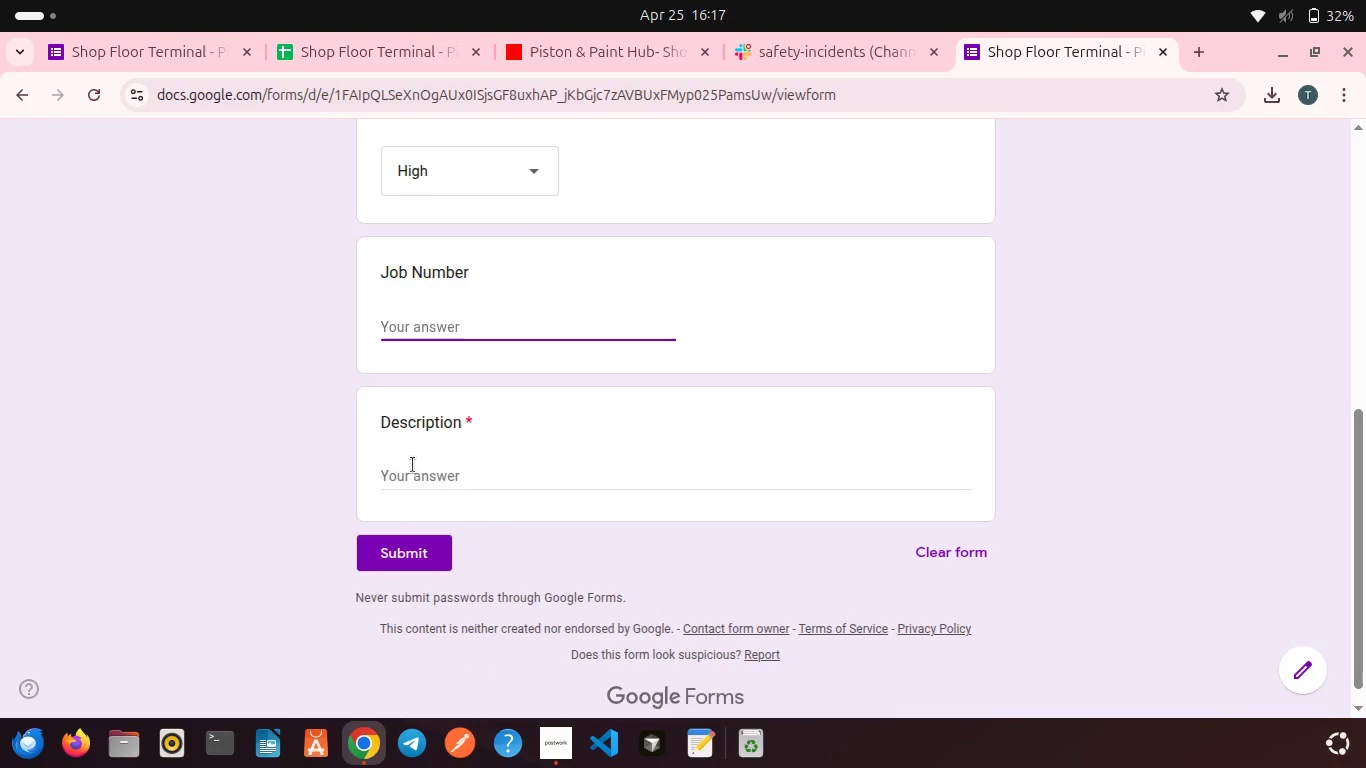 
left_click([413, 465])
 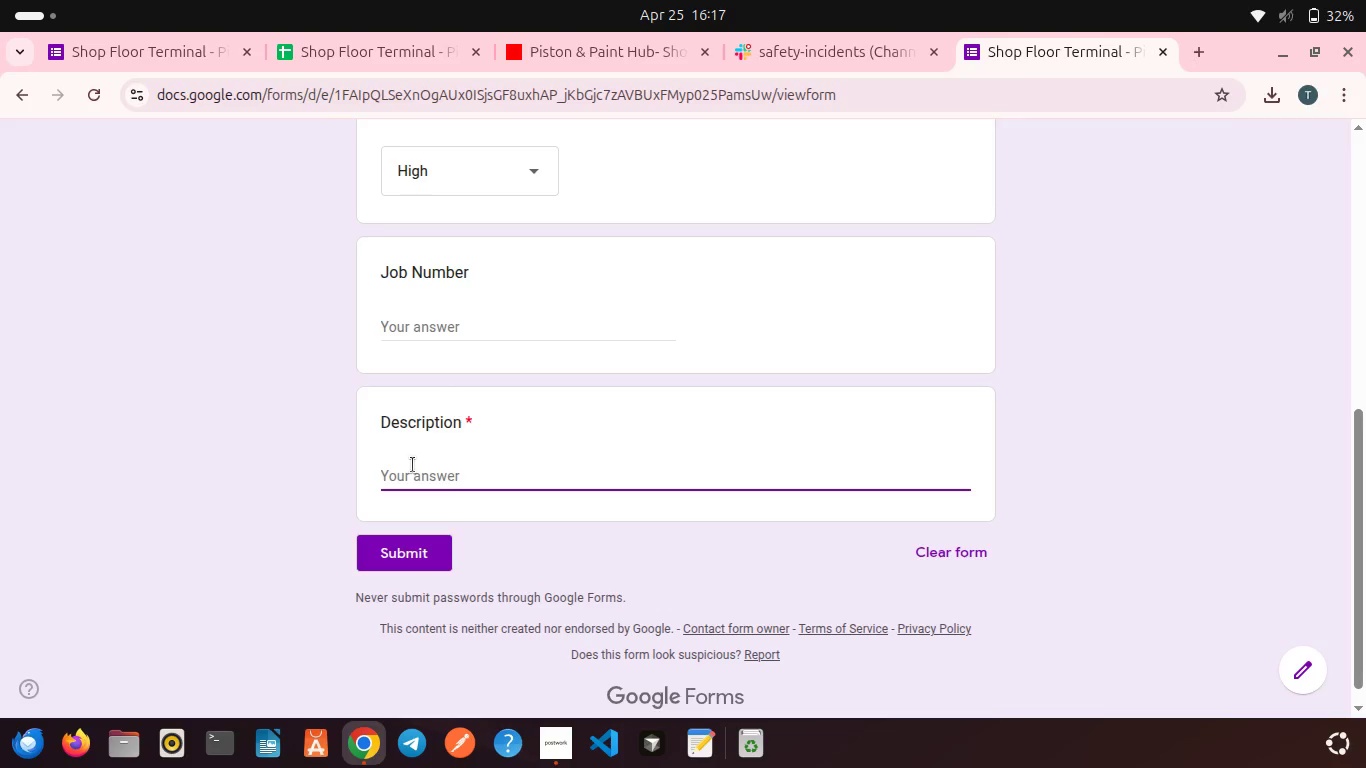 
type(Completed)
 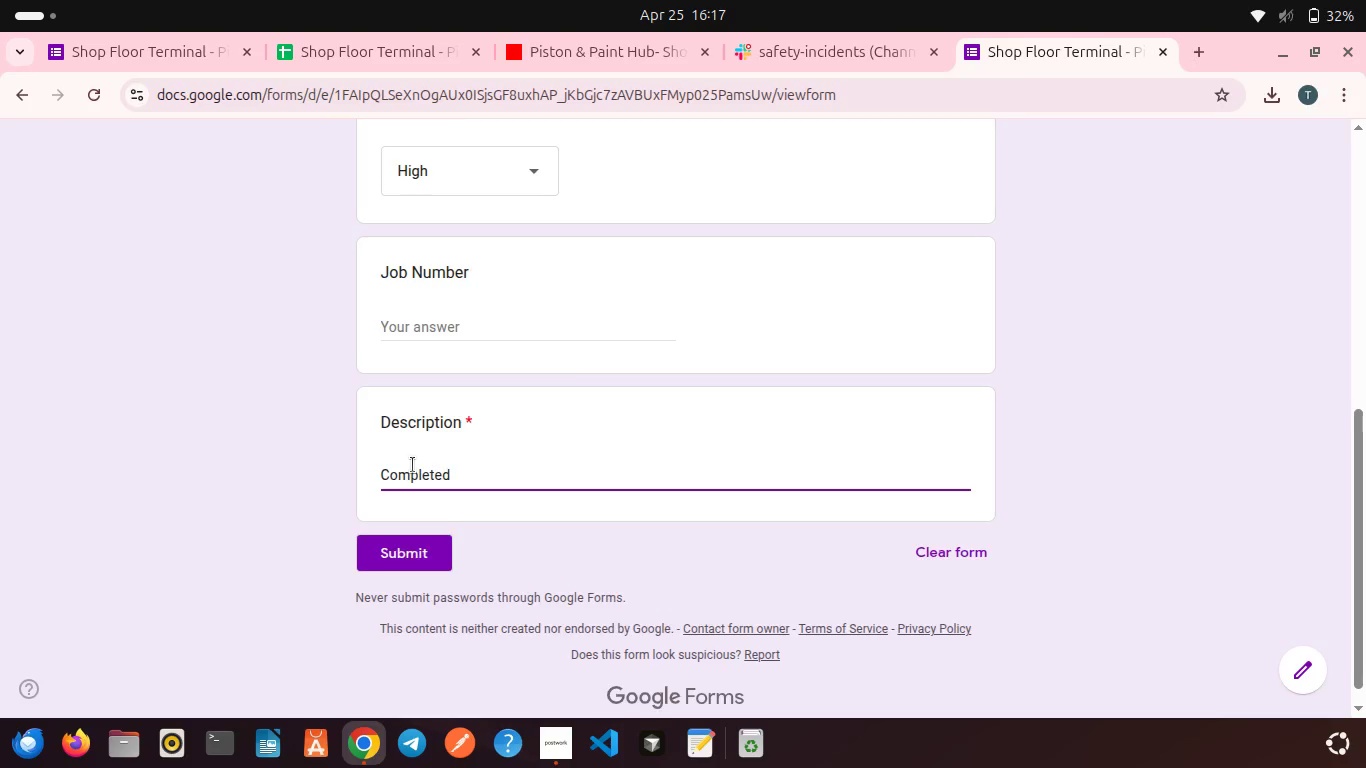 
scroll: coordinate [413, 465], scroll_direction: up, amount: 2.0
 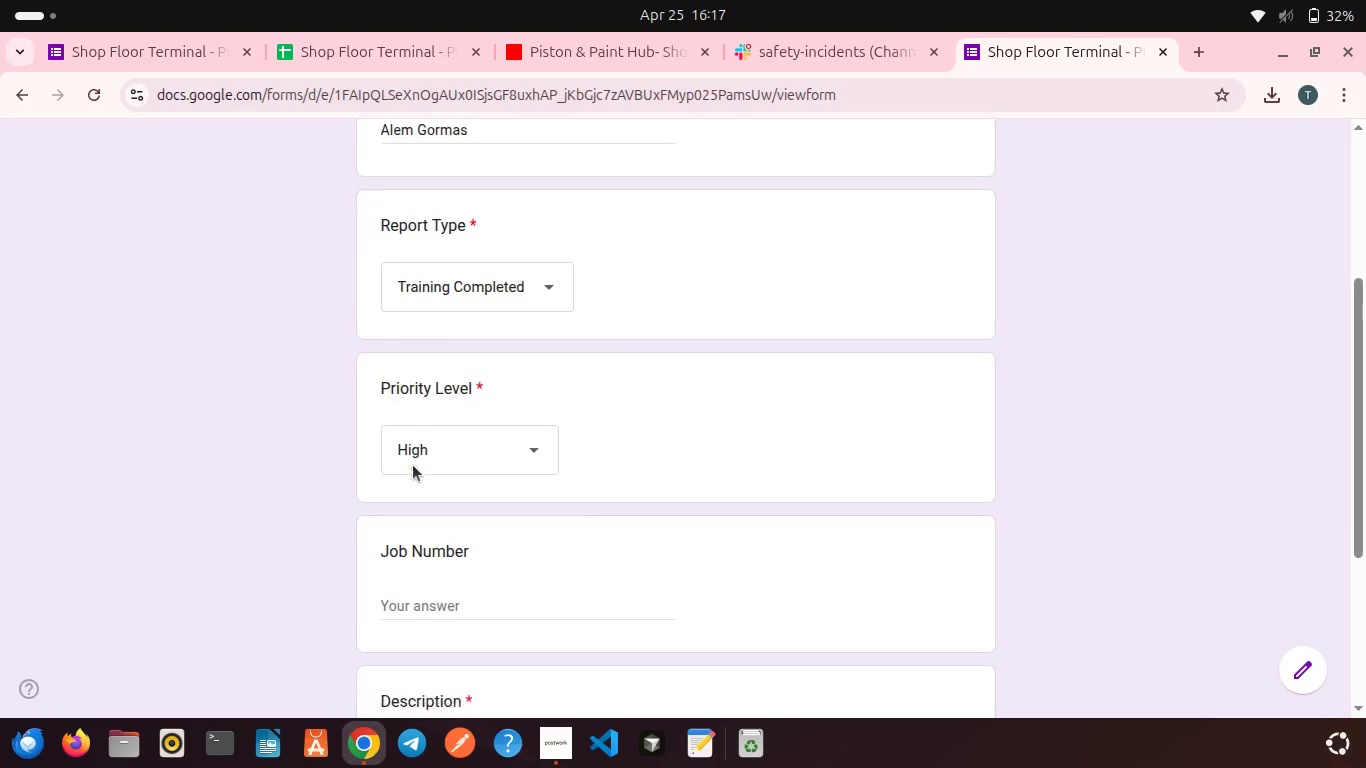 
scroll: coordinate [413, 465], scroll_direction: down, amount: 5.0
 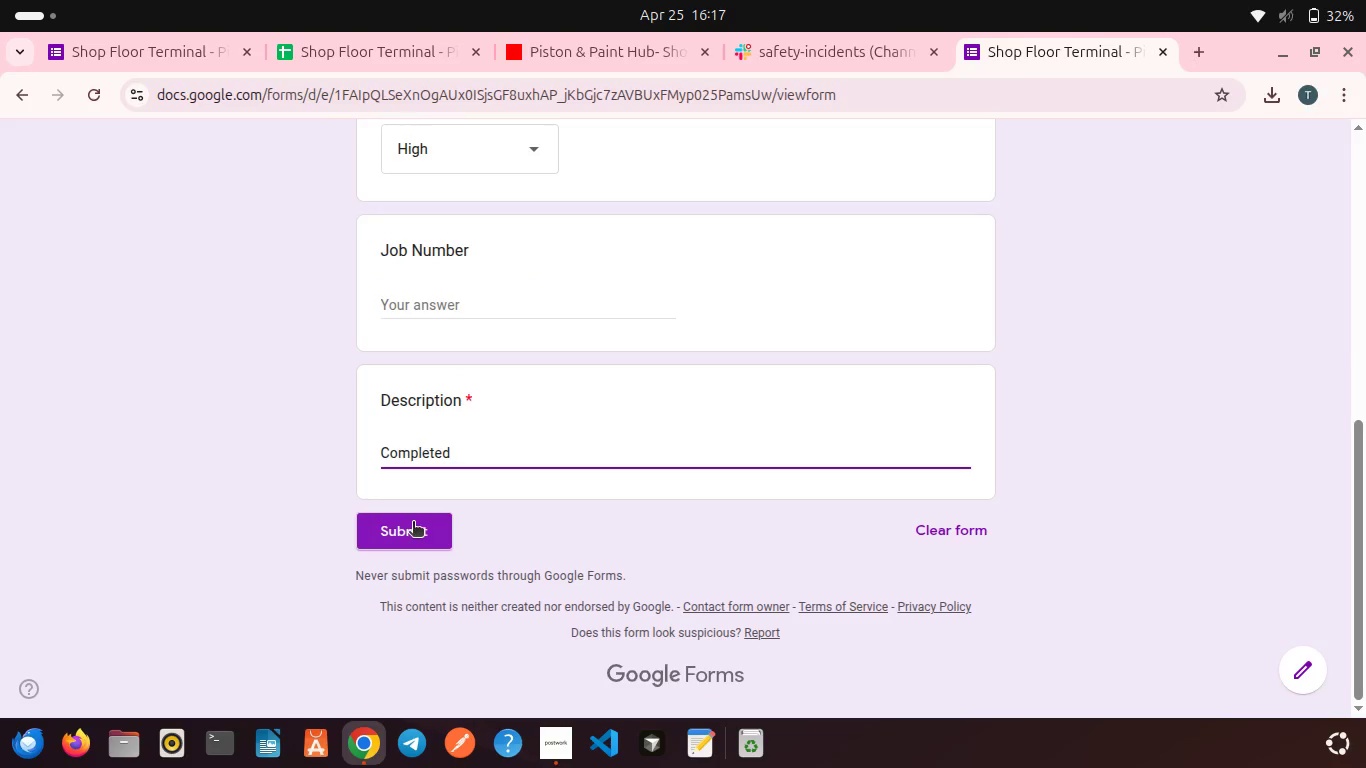 
left_click([413, 523])
 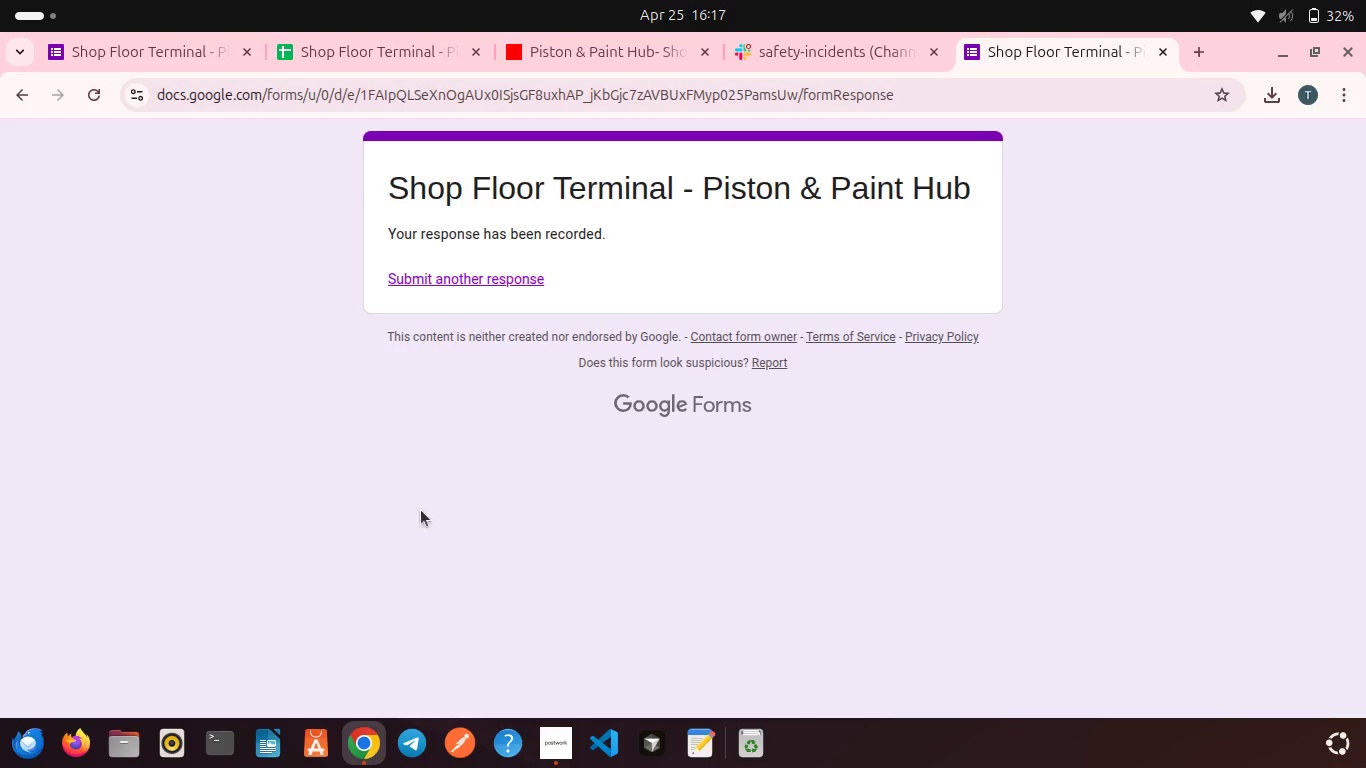 
scroll: coordinate [479, 424], scroll_direction: up, amount: 2.0
 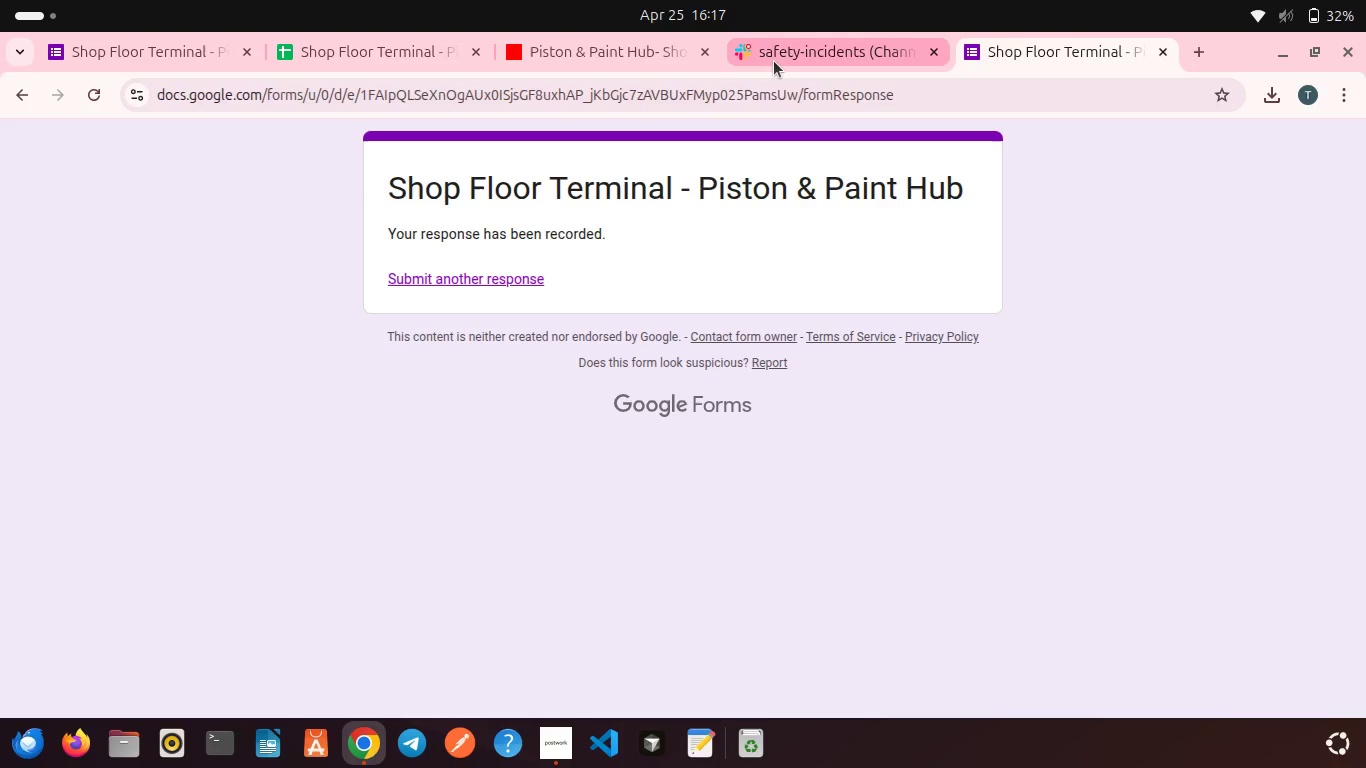 
left_click([774, 61])
 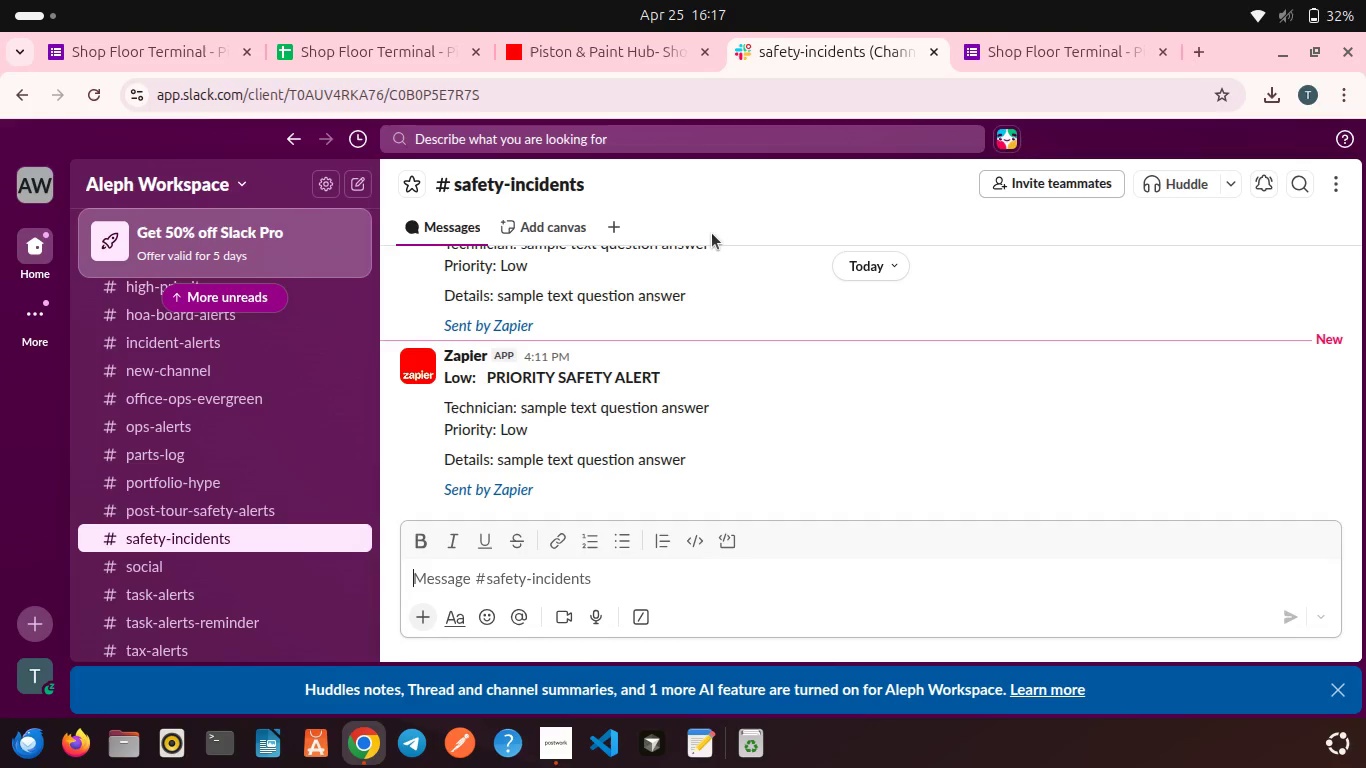 
scroll: coordinate [712, 233], scroll_direction: down, amount: 5.0
 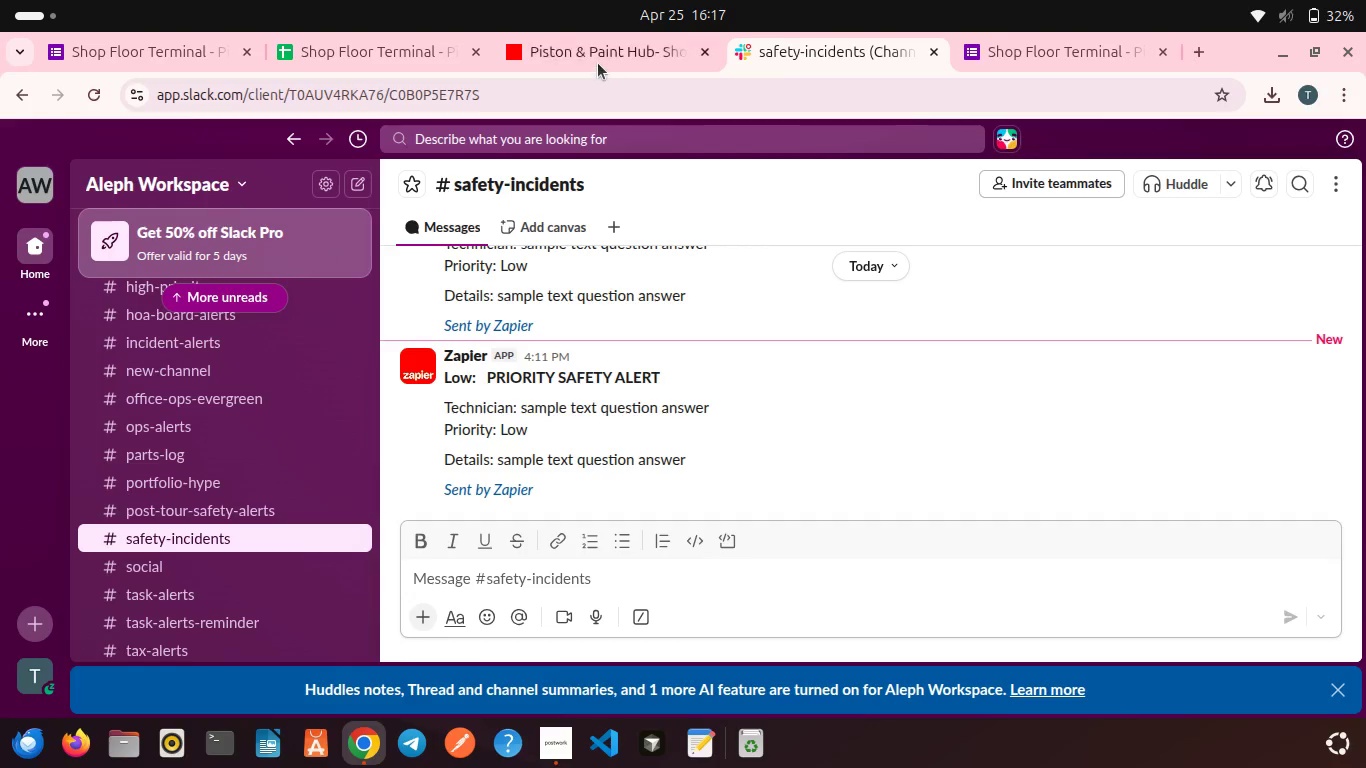 
left_click([598, 63])
 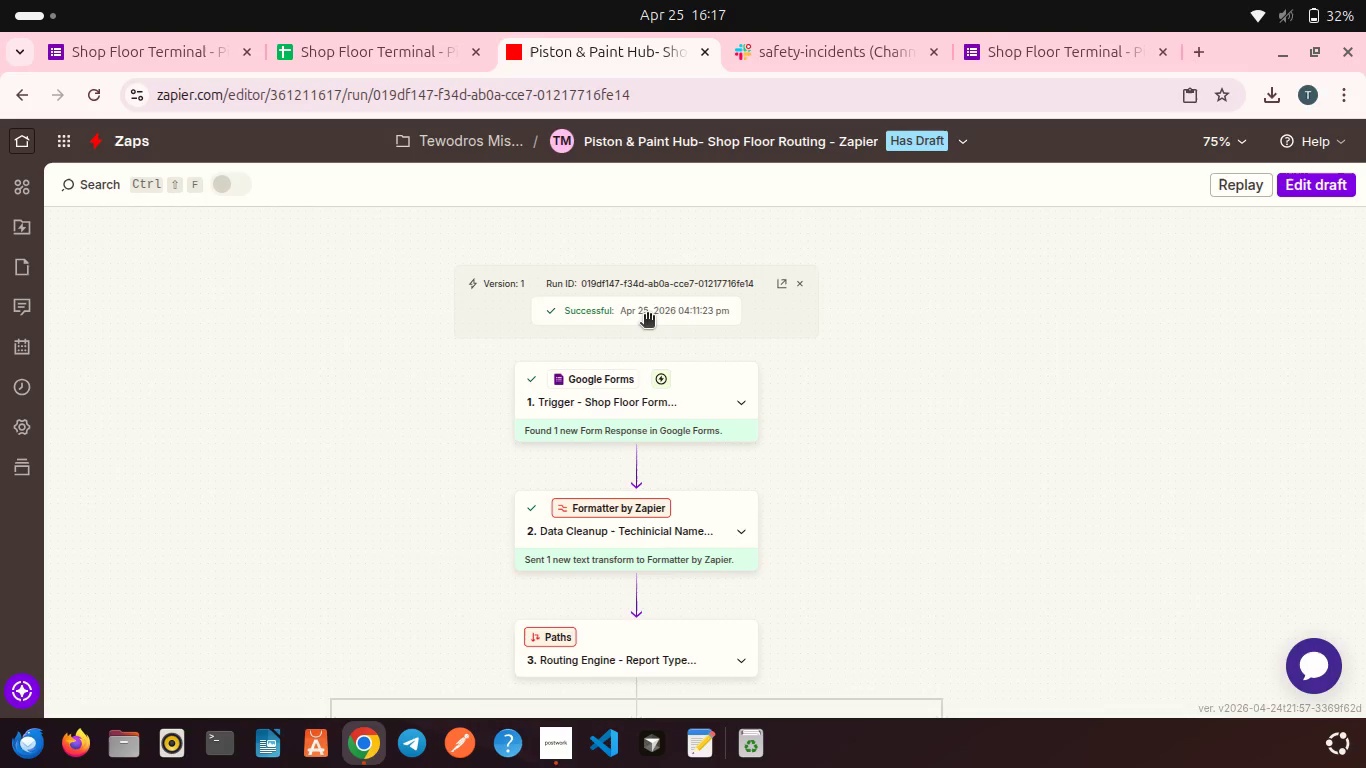 